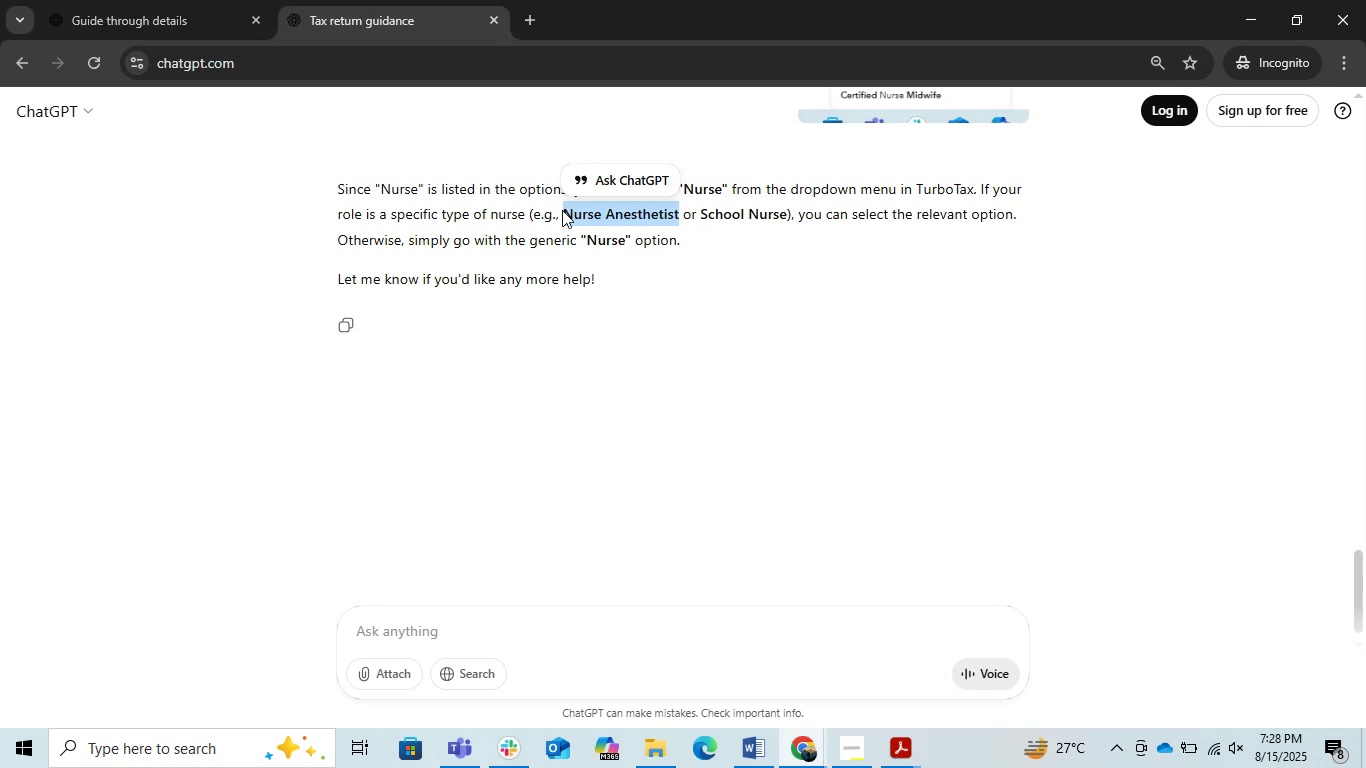 
key(Alt+Tab)
 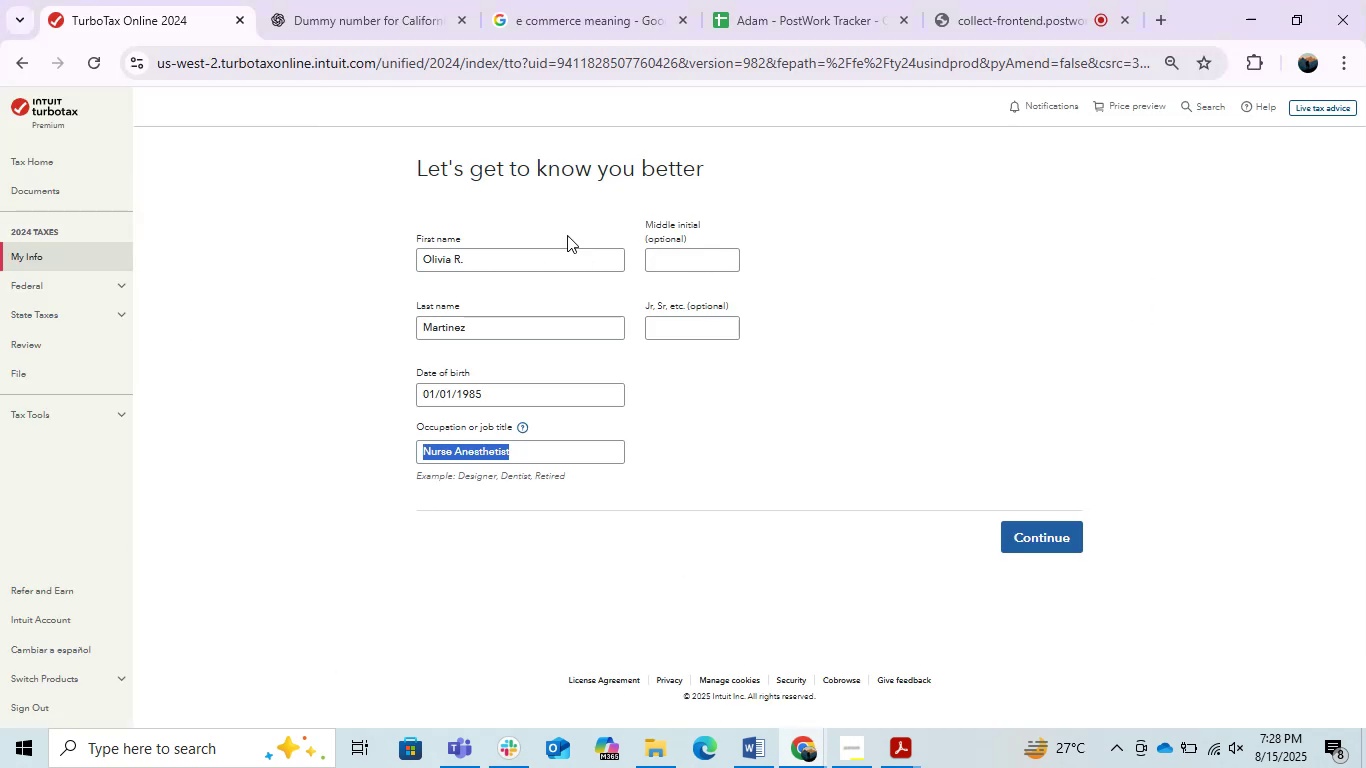 
hold_key(key=ControlLeft, duration=0.41)
 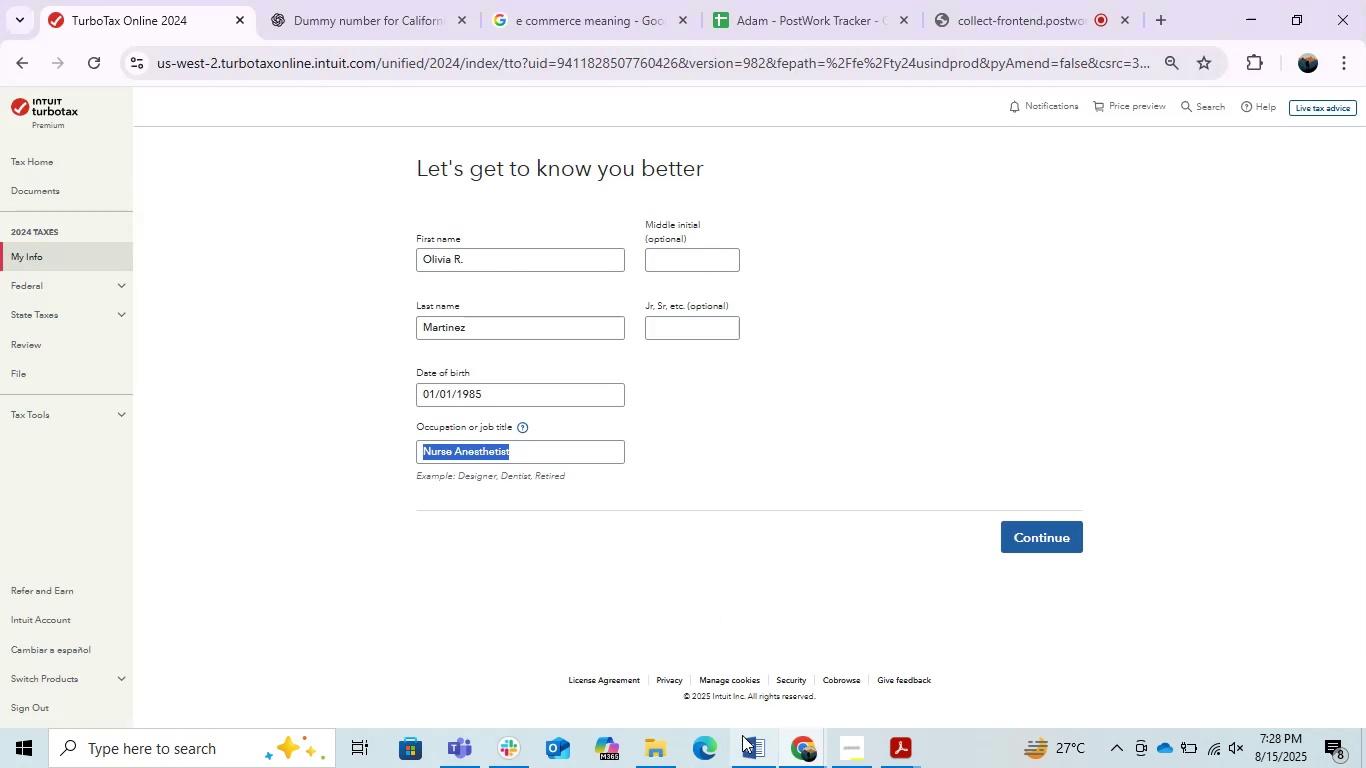 
left_click([742, 735])
 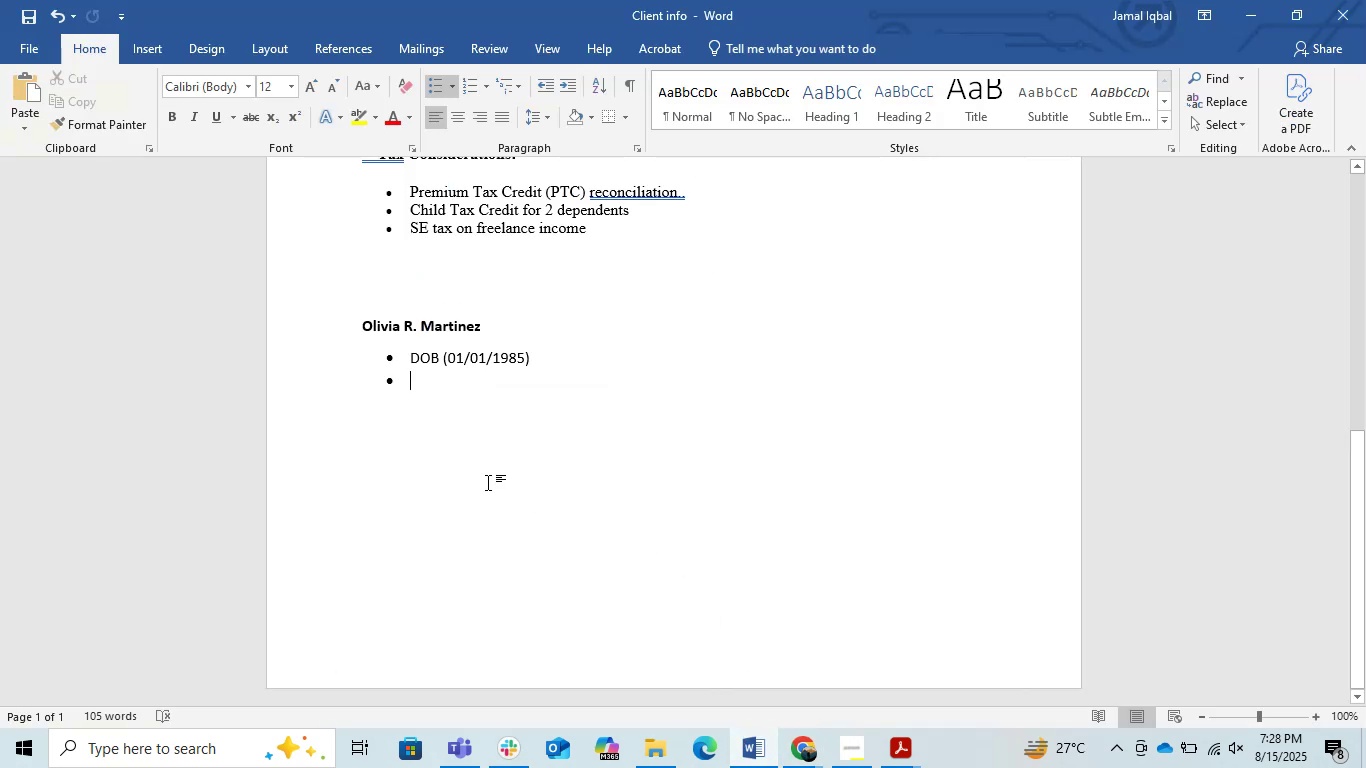 
key(Control+V)
 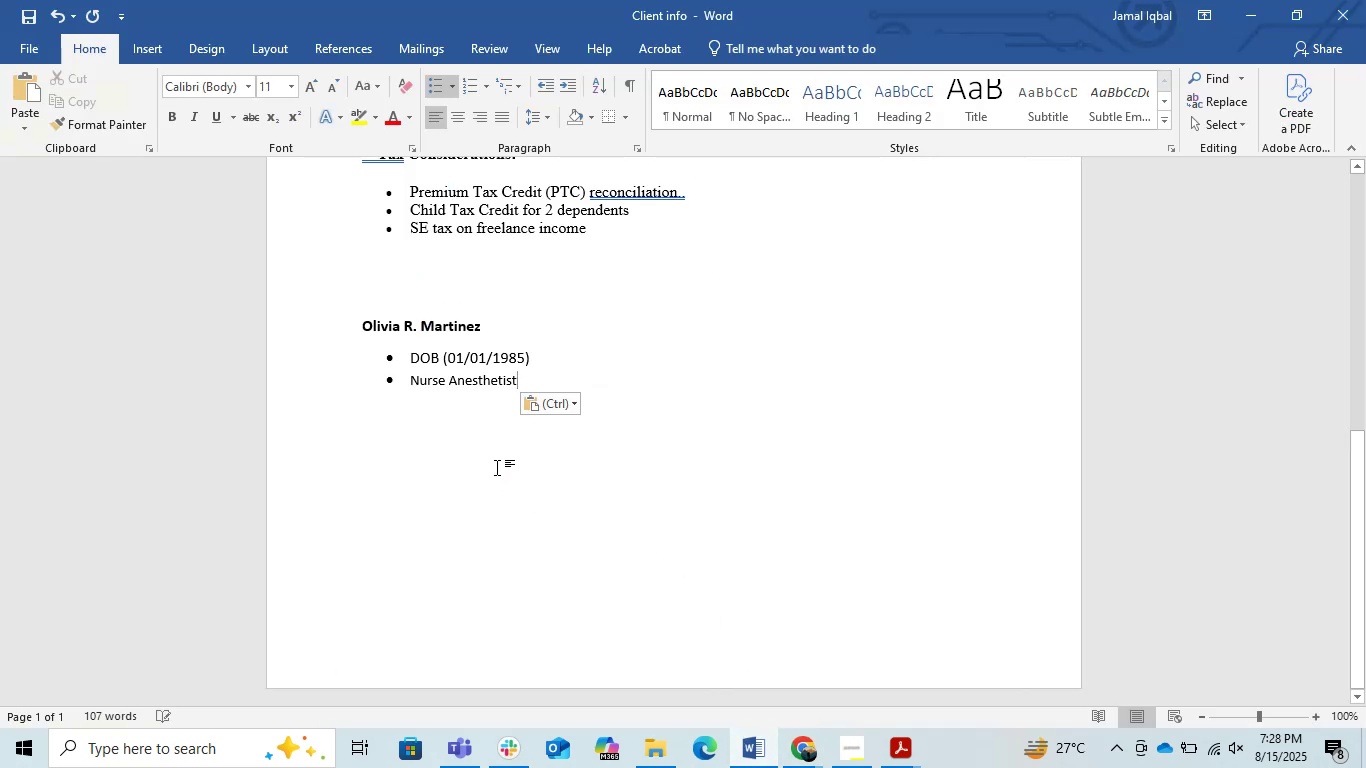 
key(Enter)
 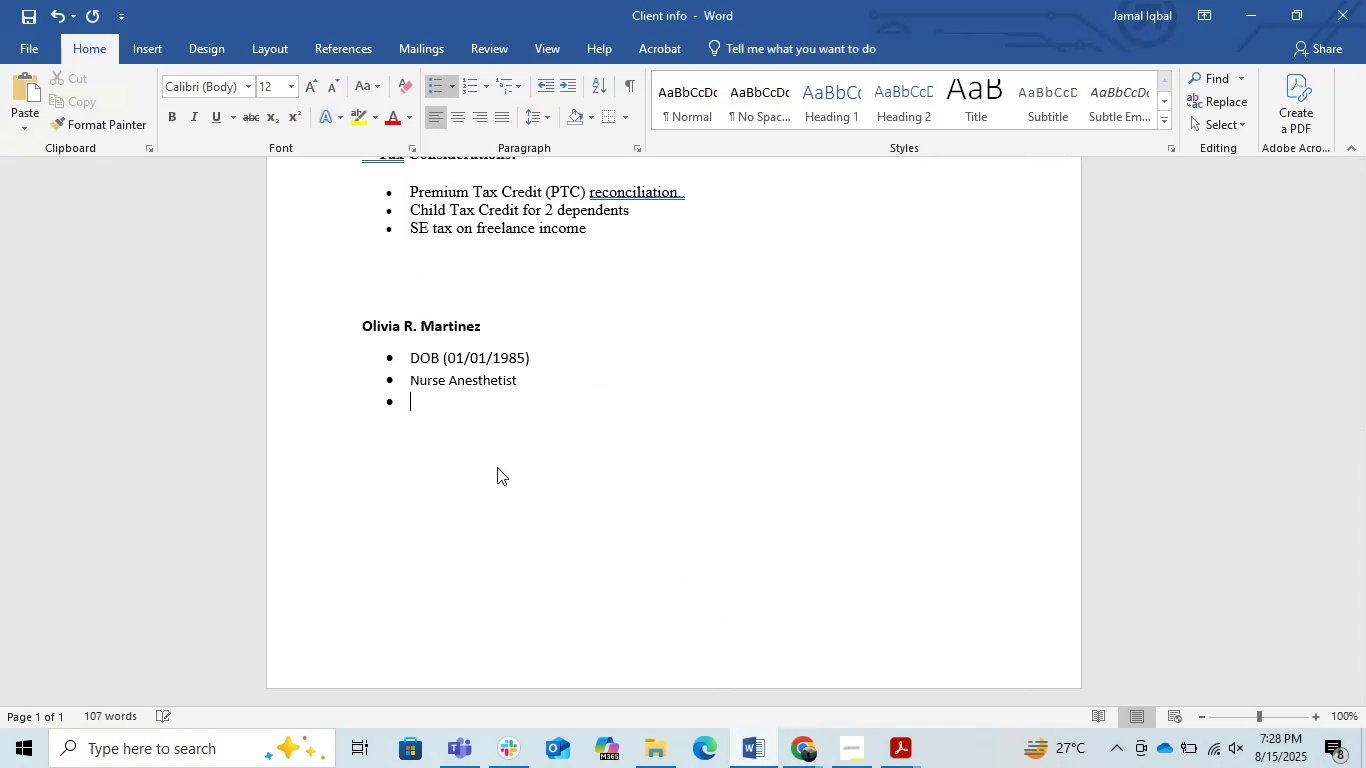 
key(Alt+AltLeft)
 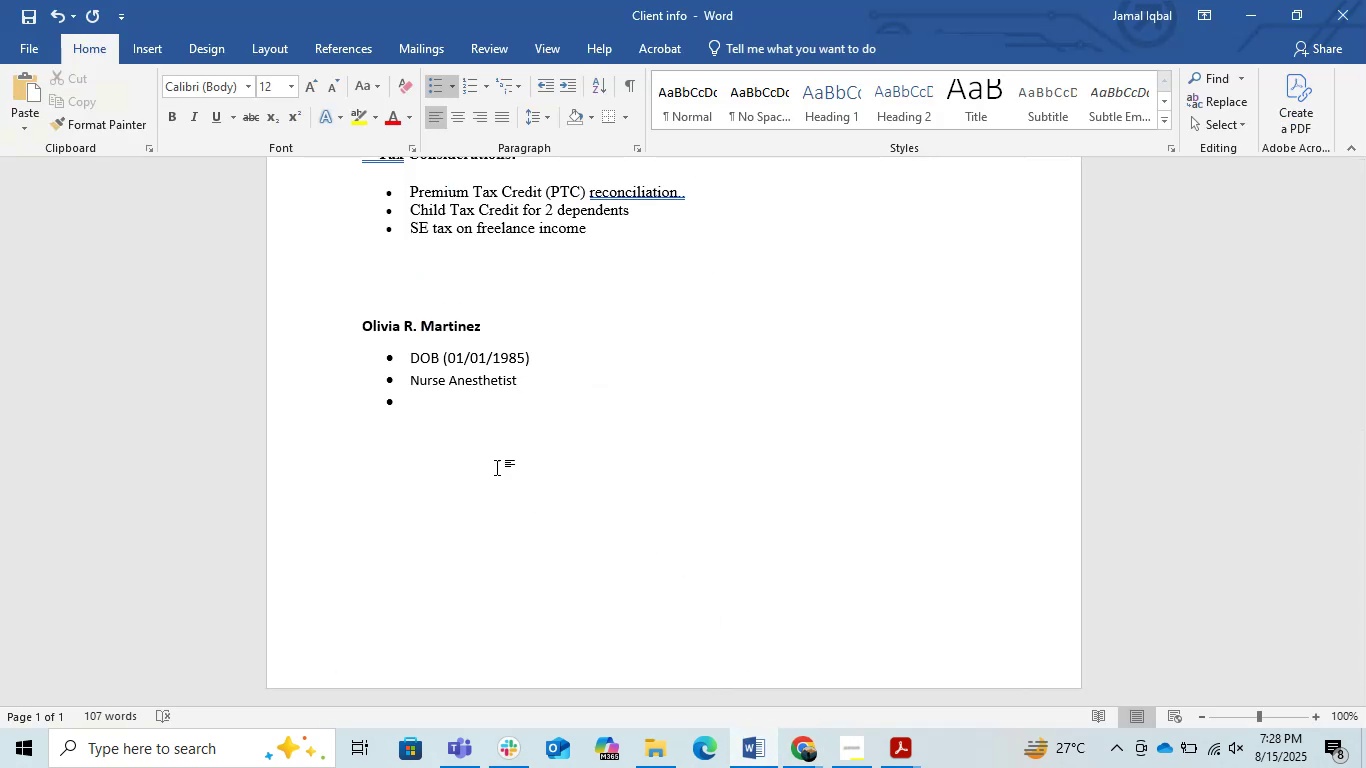 
key(Alt+Tab)
 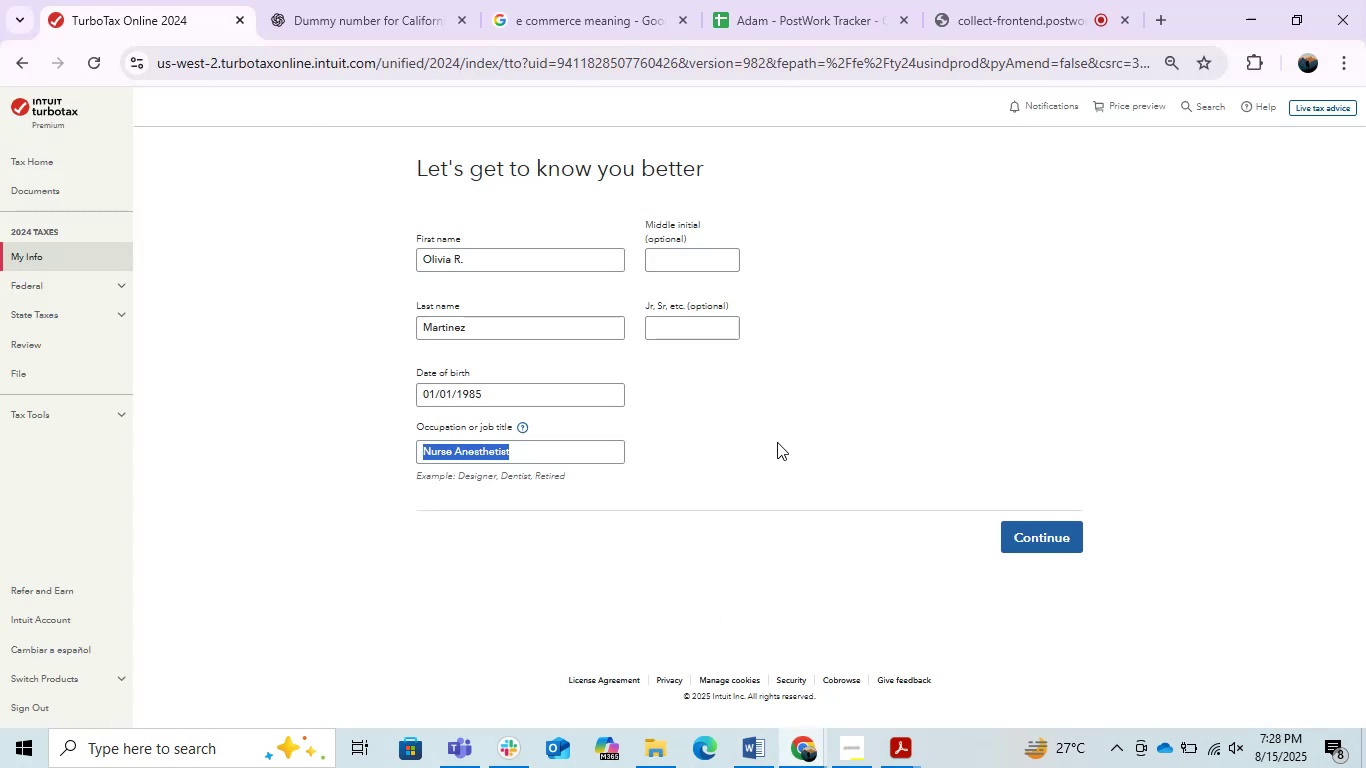 
left_click([908, 358])
 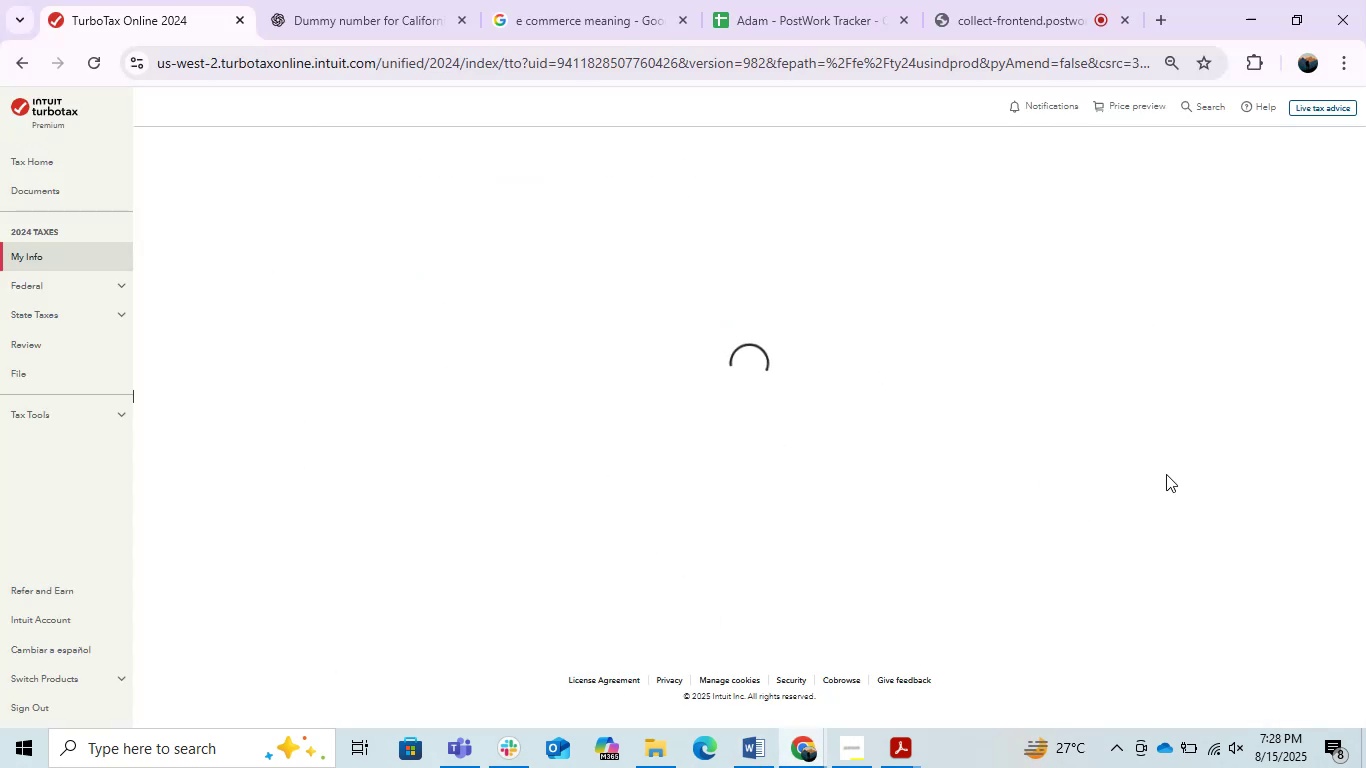 
mouse_move([762, 342])
 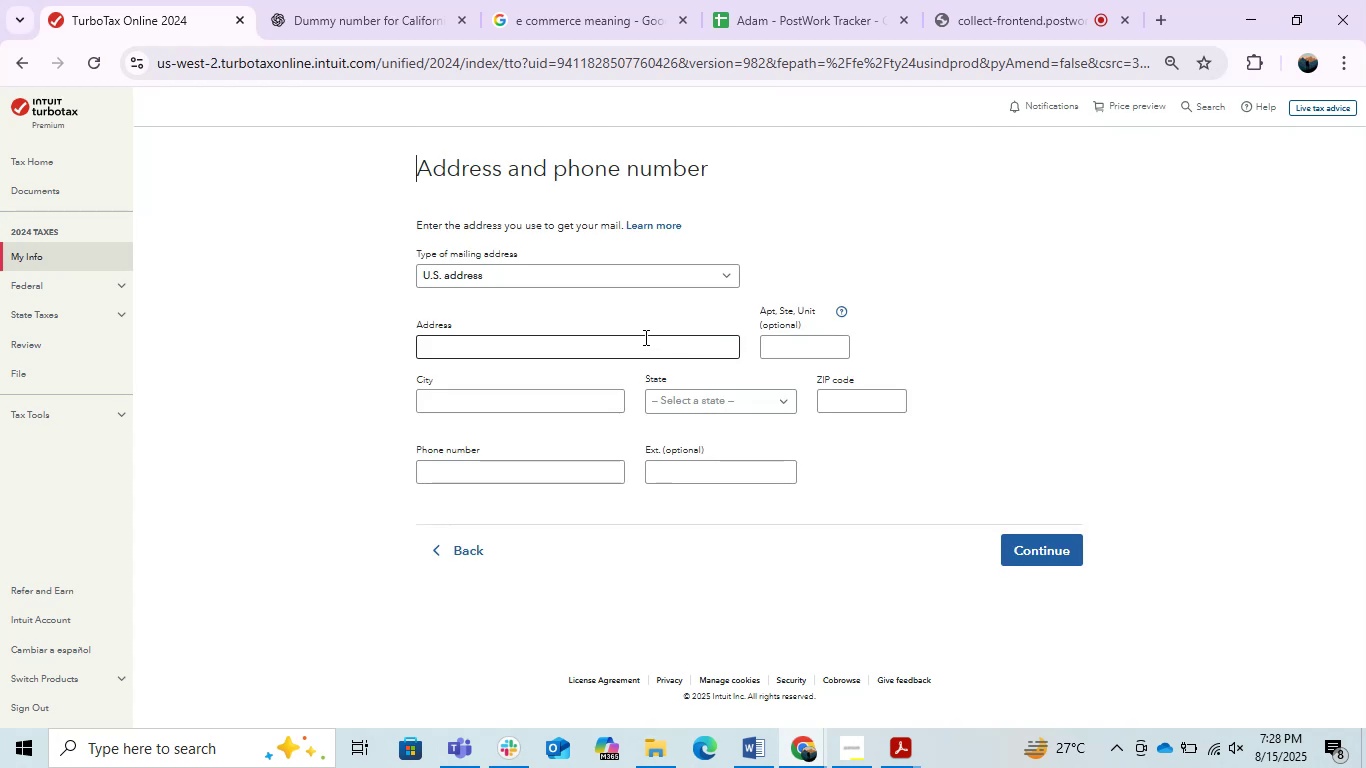 
left_click([644, 337])
 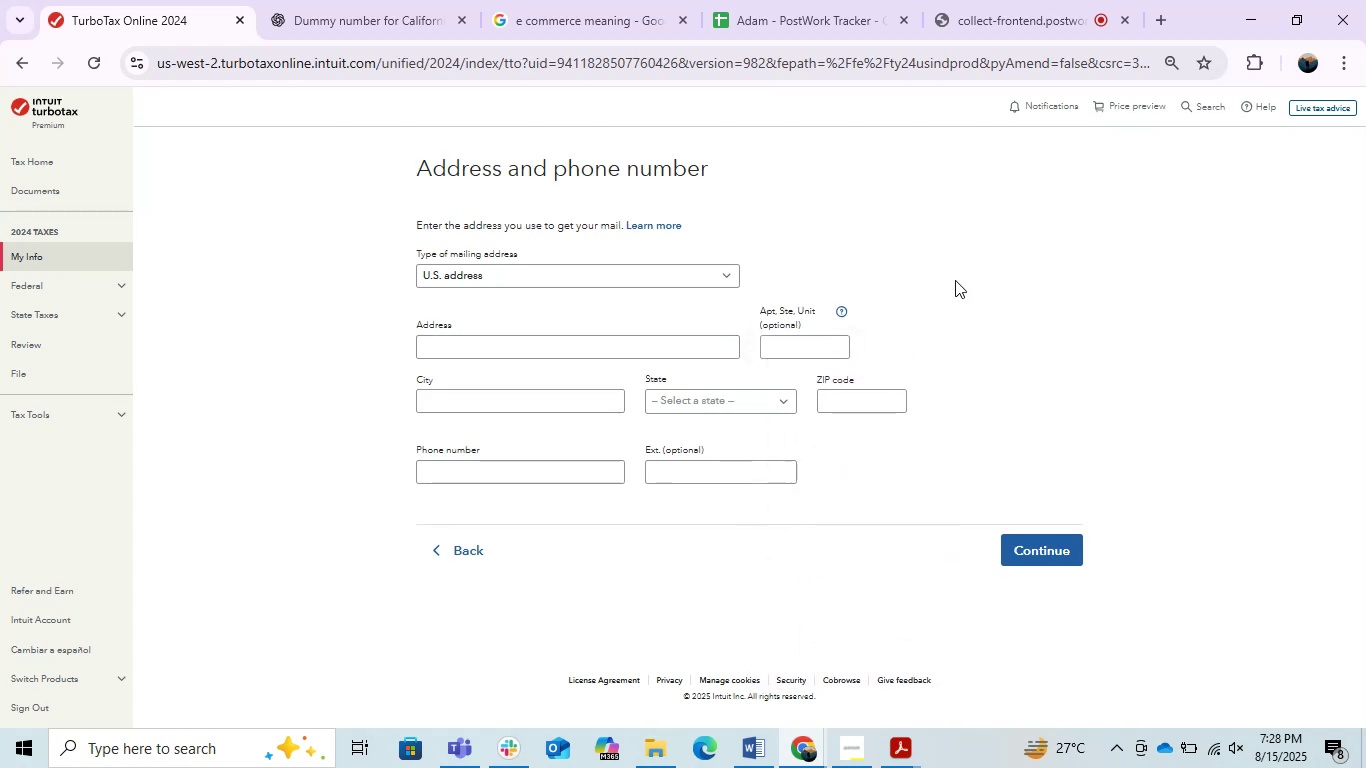 
wait(5.06)
 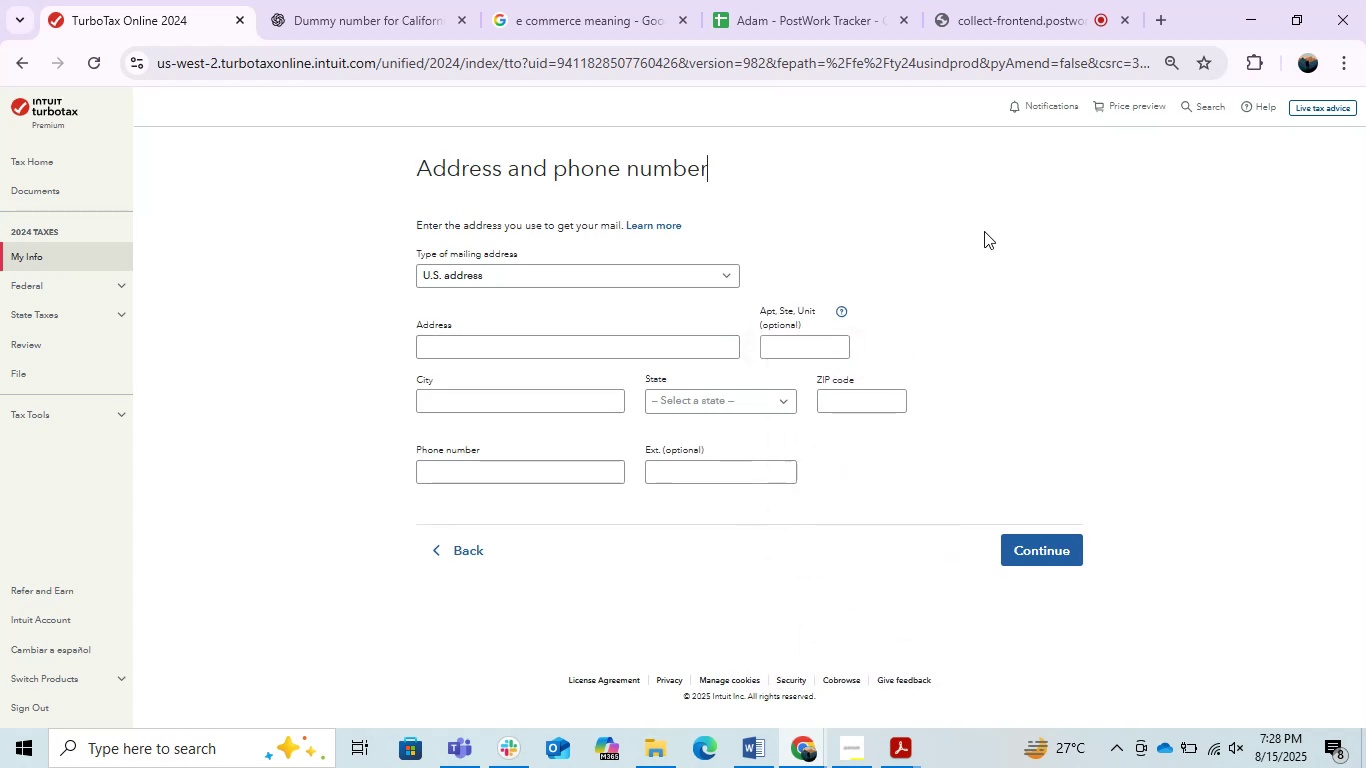 
left_click([804, 752])
 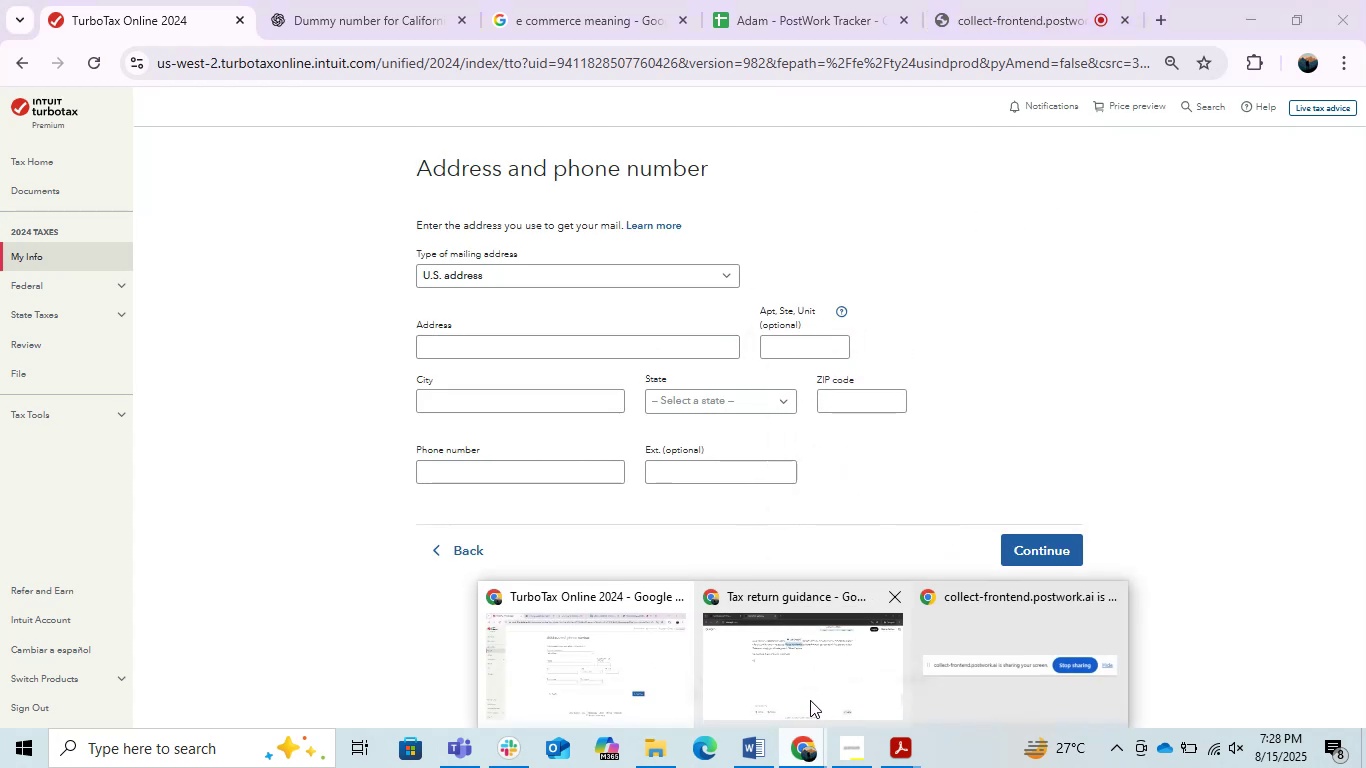 
left_click([805, 695])
 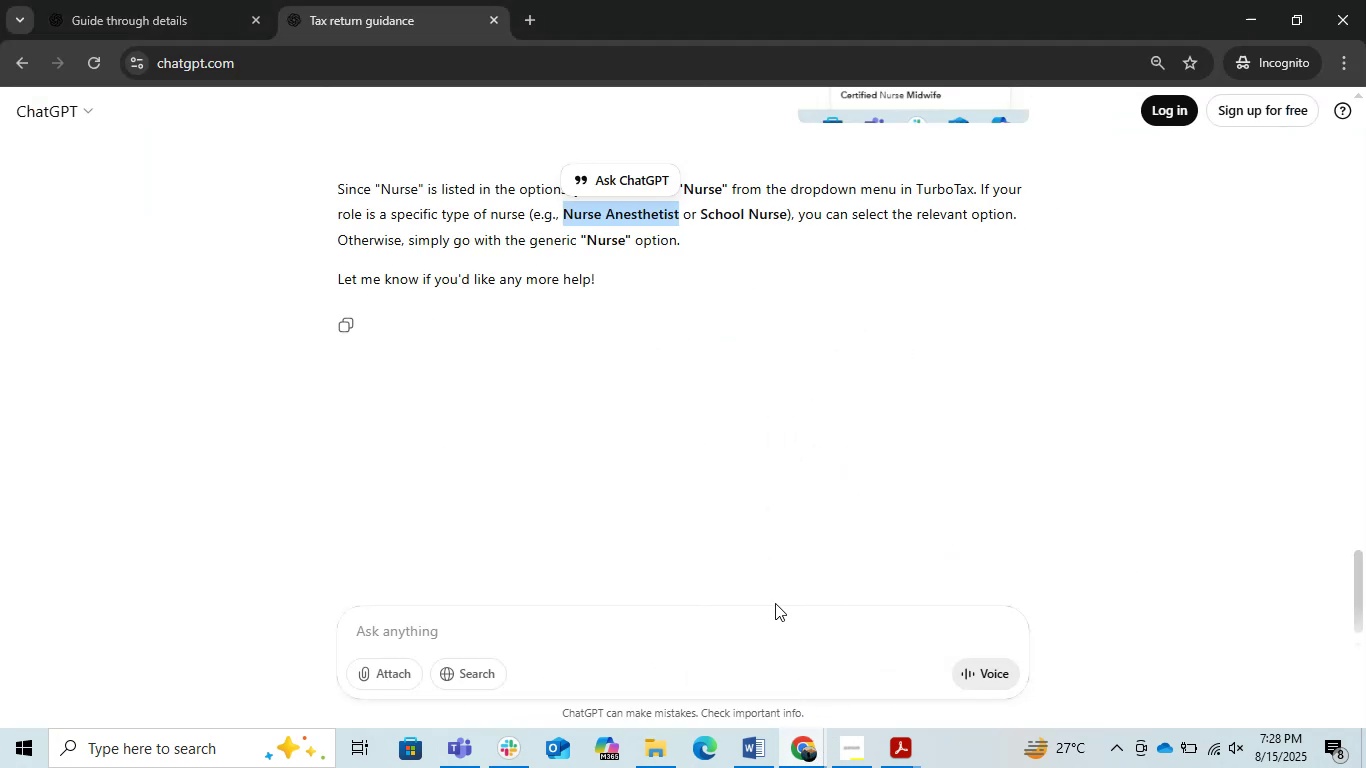 
left_click([586, 275])
 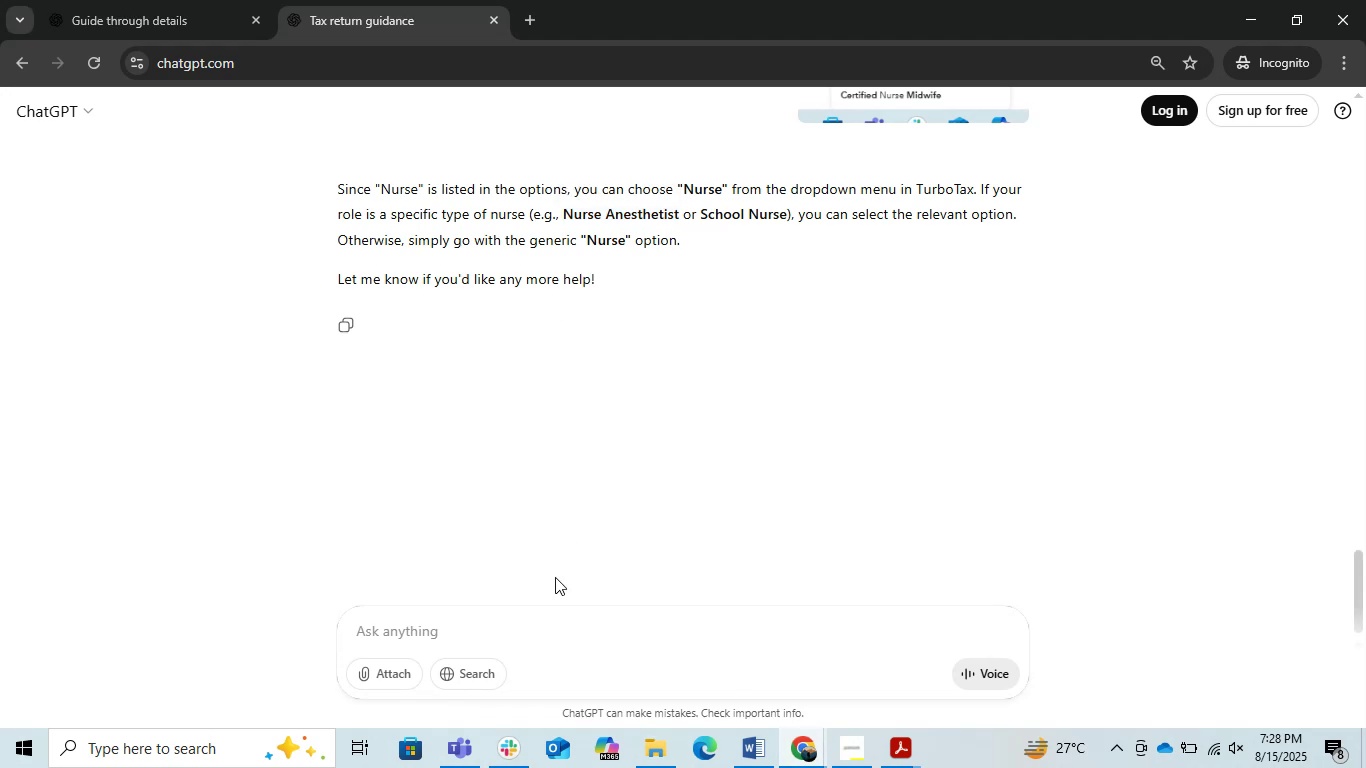 
left_click([507, 611])
 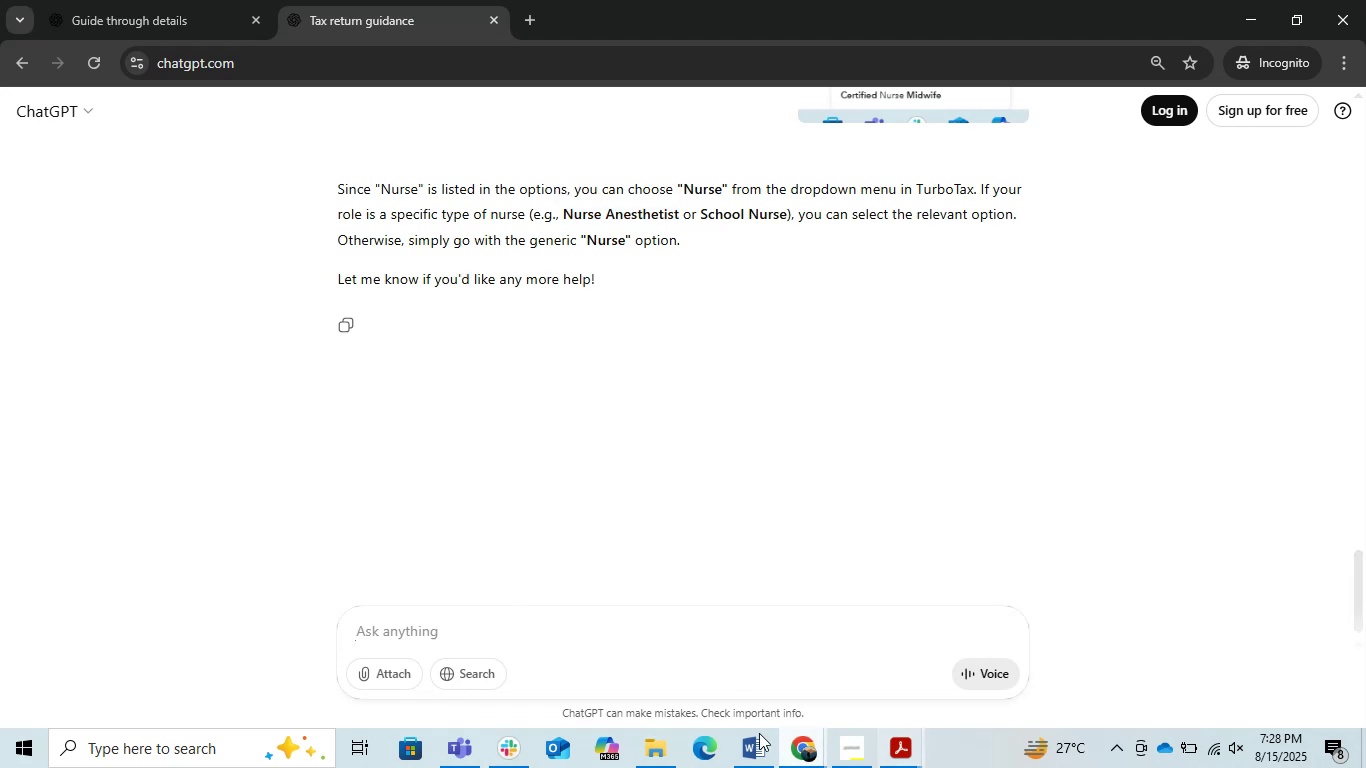 
type(Give me address for  ga )
key(Backspace)
key(Backspace)
key(Backspace)
key(Backspace)
type( ga sate )
key(Backspace)
key(Backspace)
key(Backspace)
key(Backspace)
type(tt)
key(Backspace)
type(ate )
 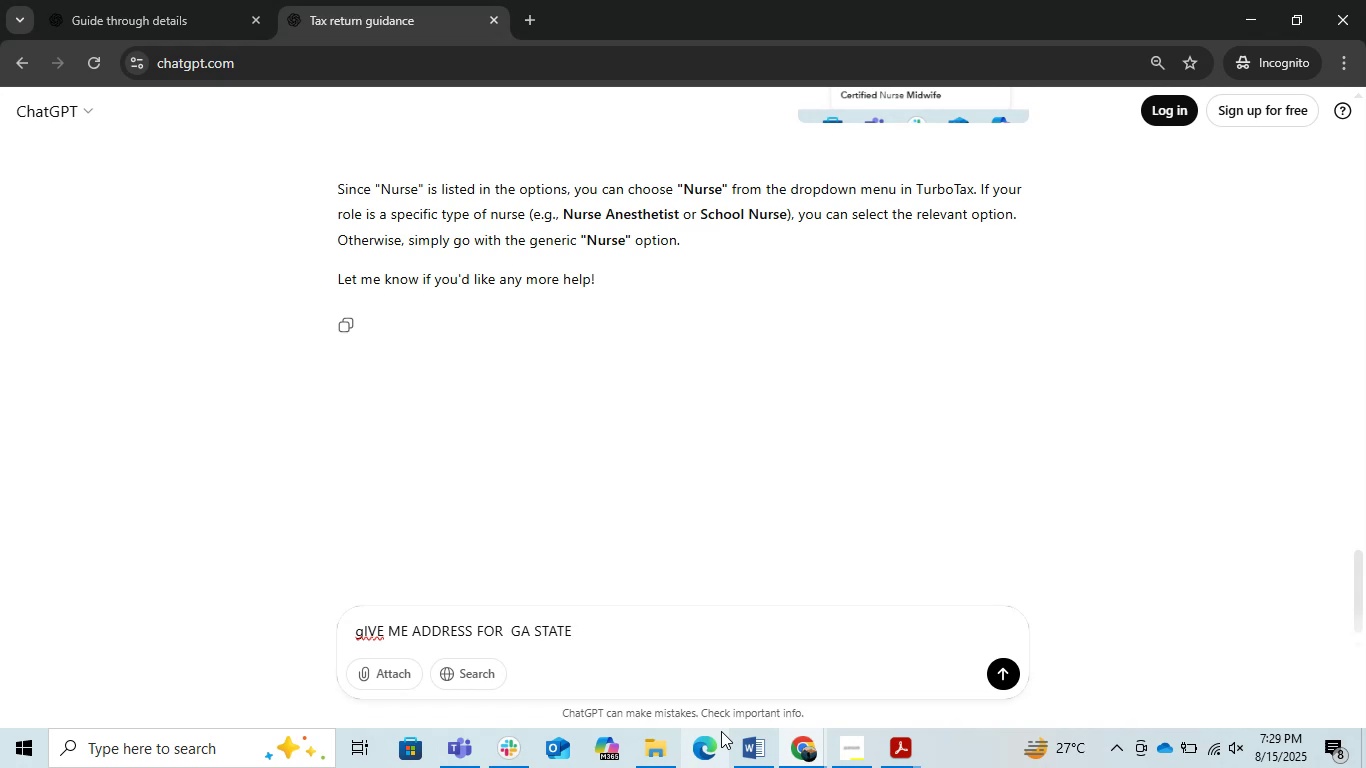 
hold_key(key=ArrowLeft, duration=0.77)
 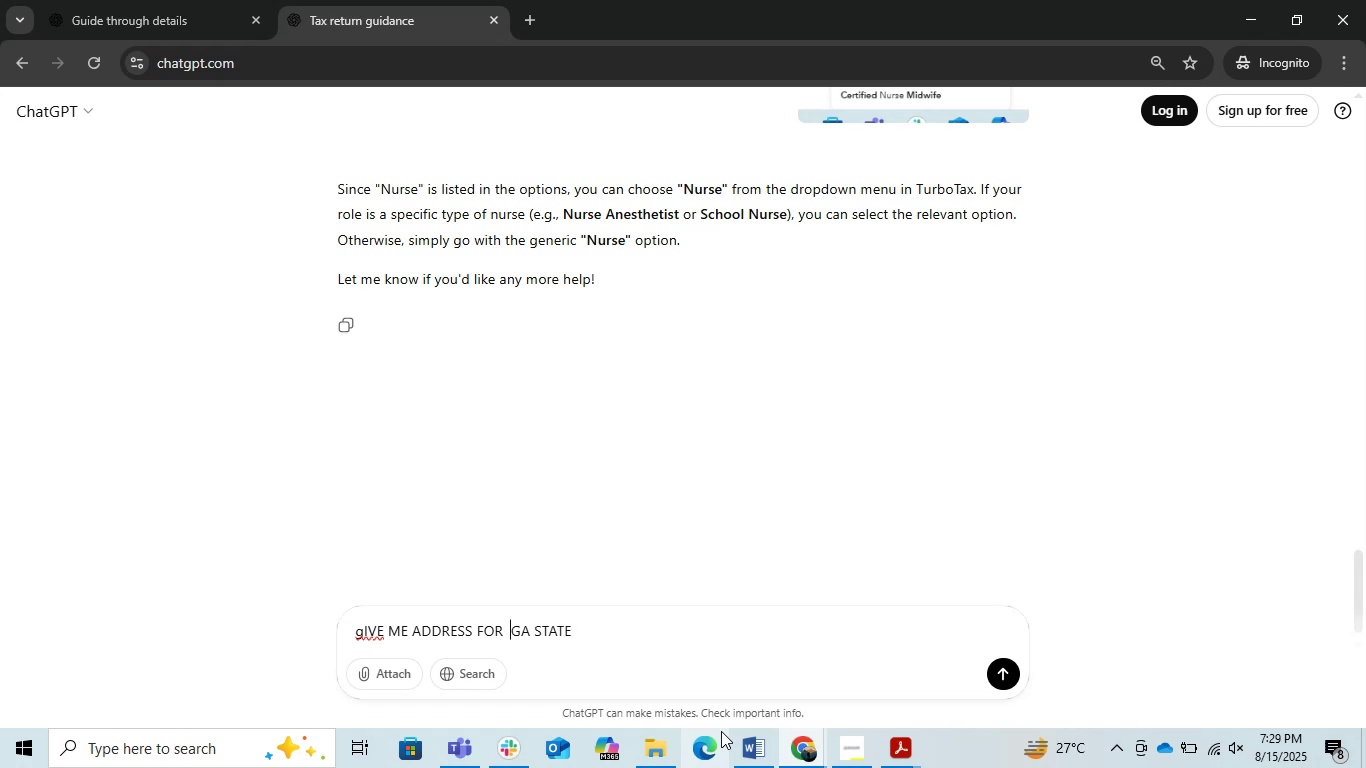 
key(ArrowLeft)
 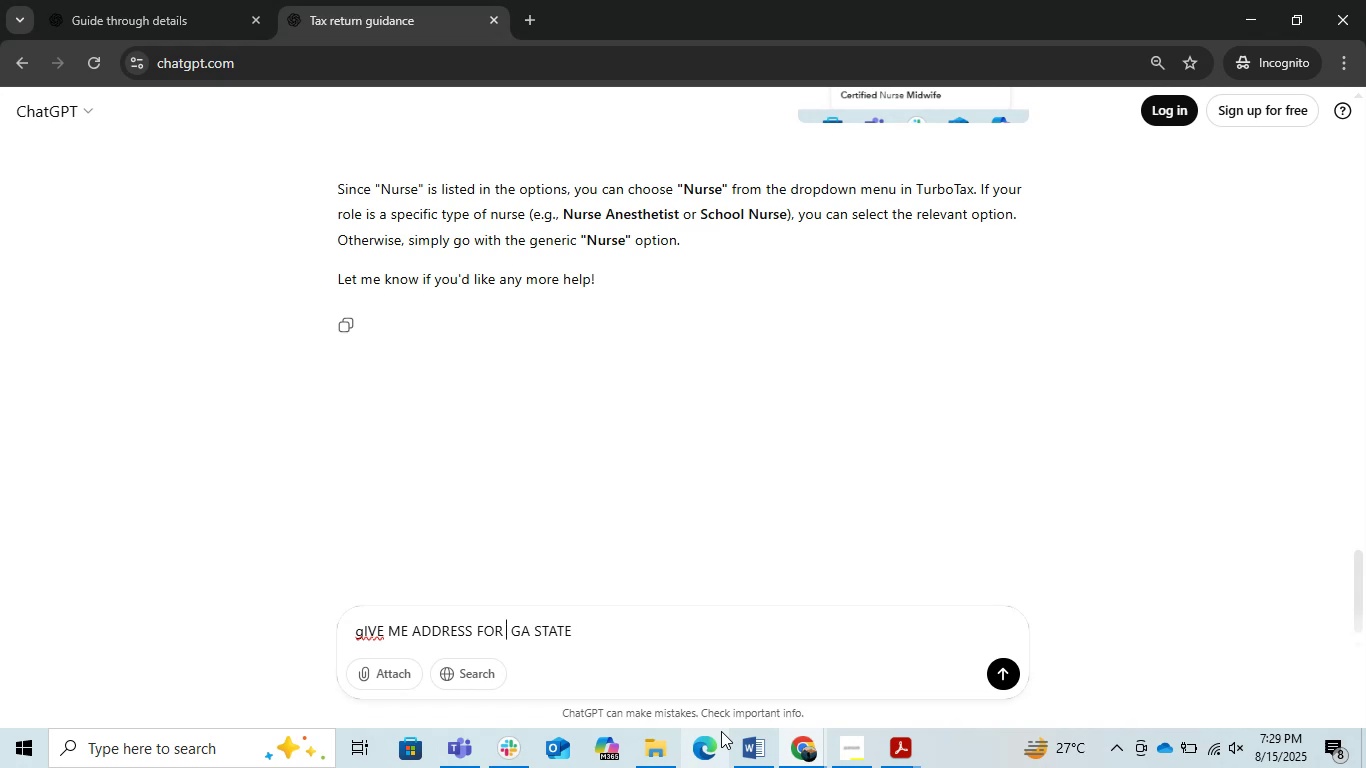 
key(ArrowLeft)
 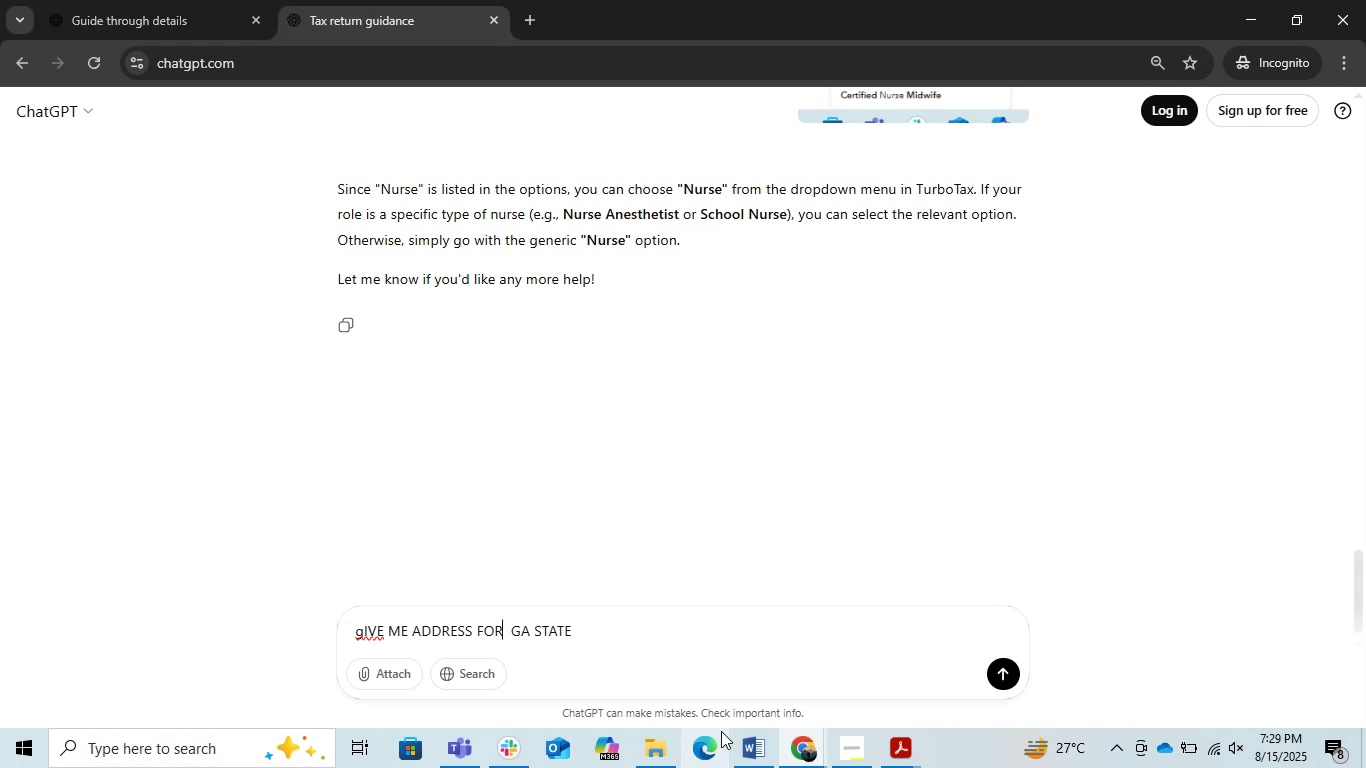 
key(ArrowLeft)
 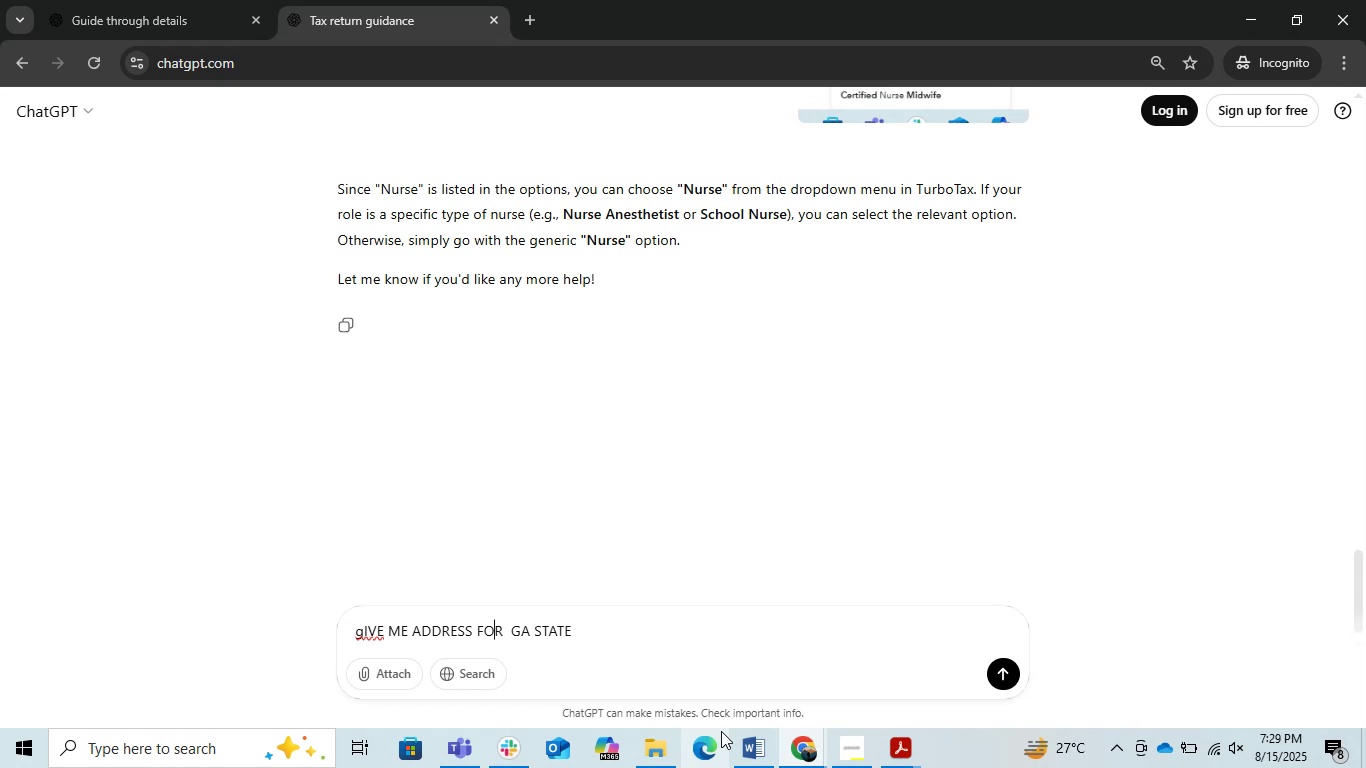 
key(ArrowLeft)
 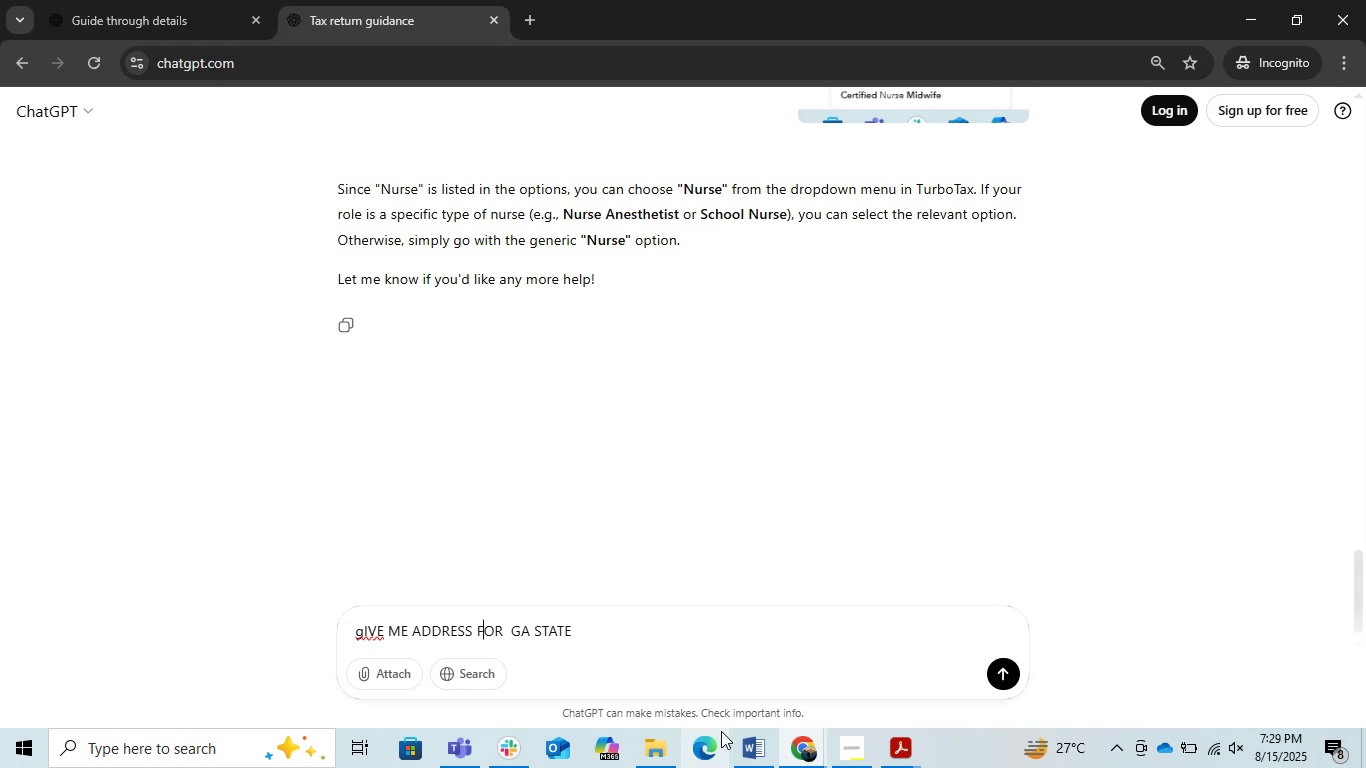 
key(ArrowLeft)
 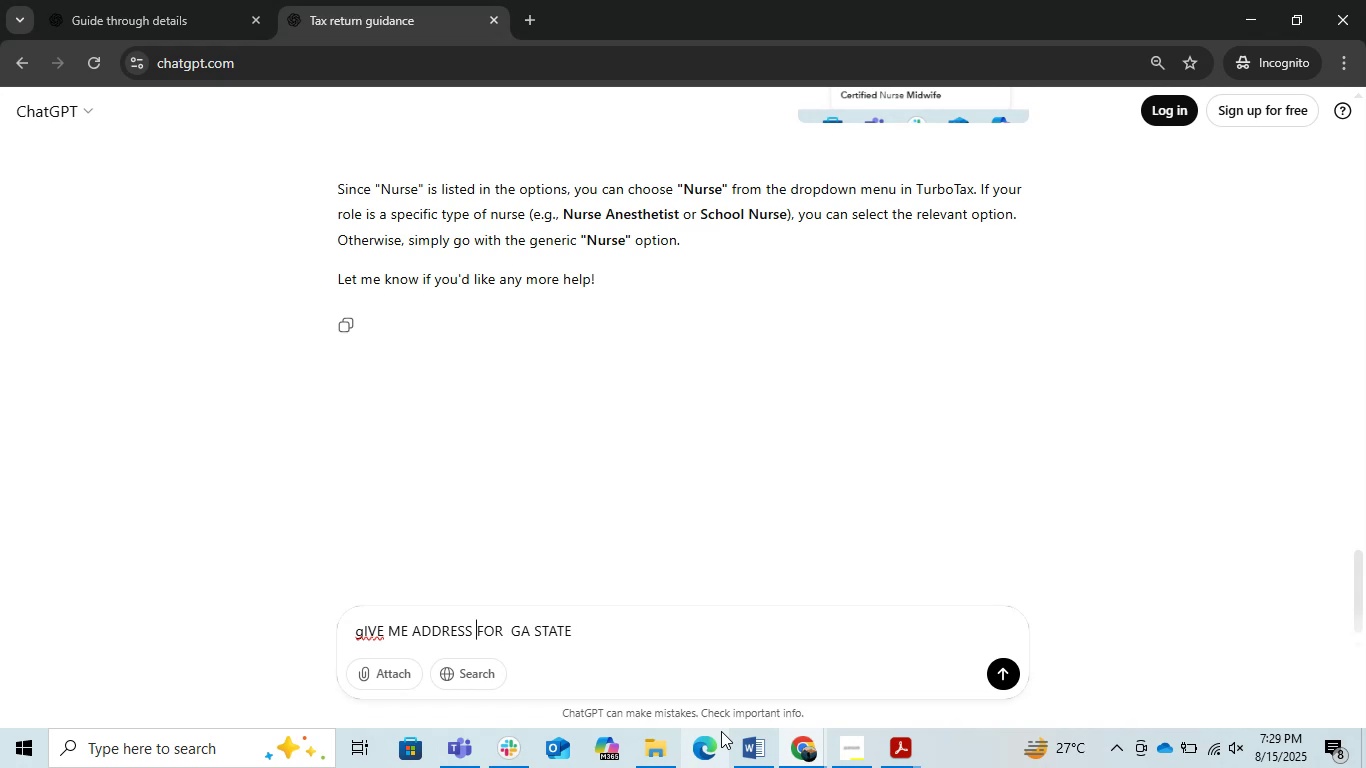 
key(ArrowLeft)
 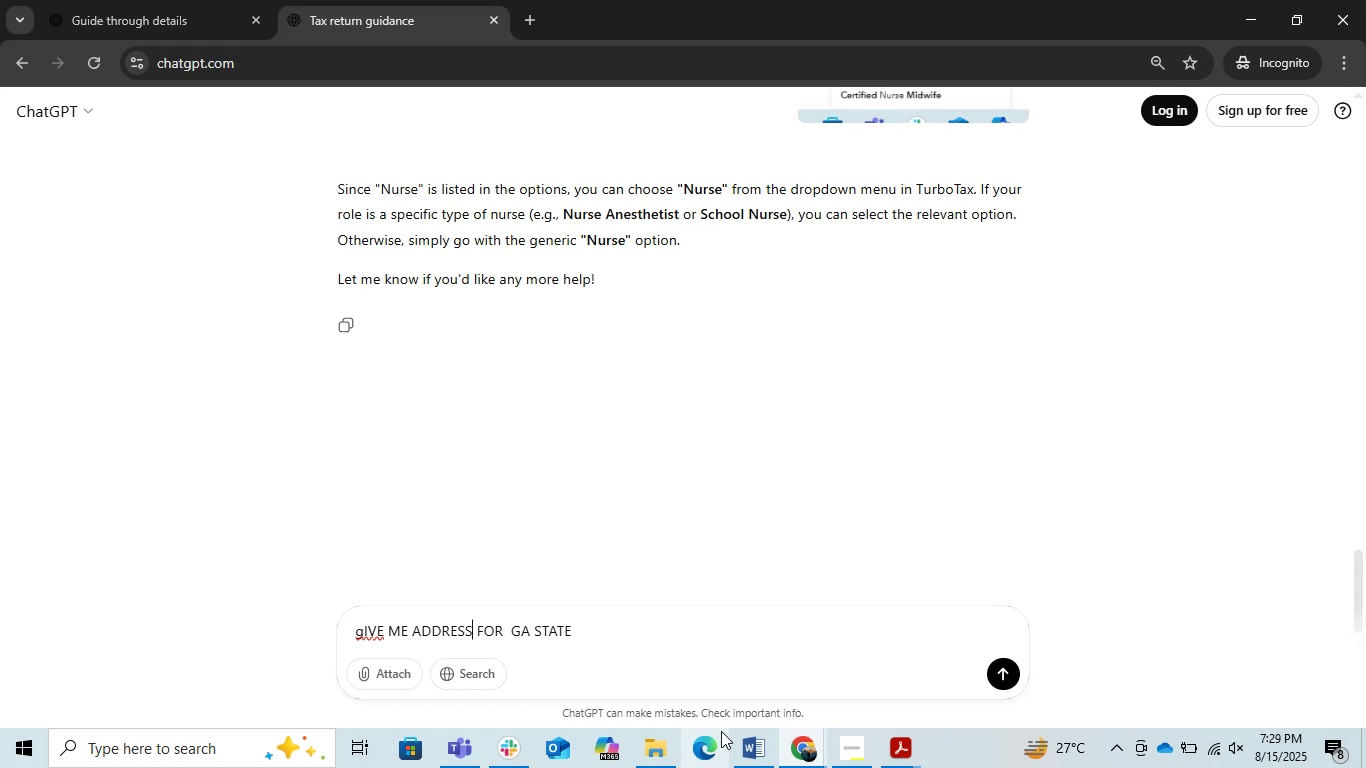 
type(es)
 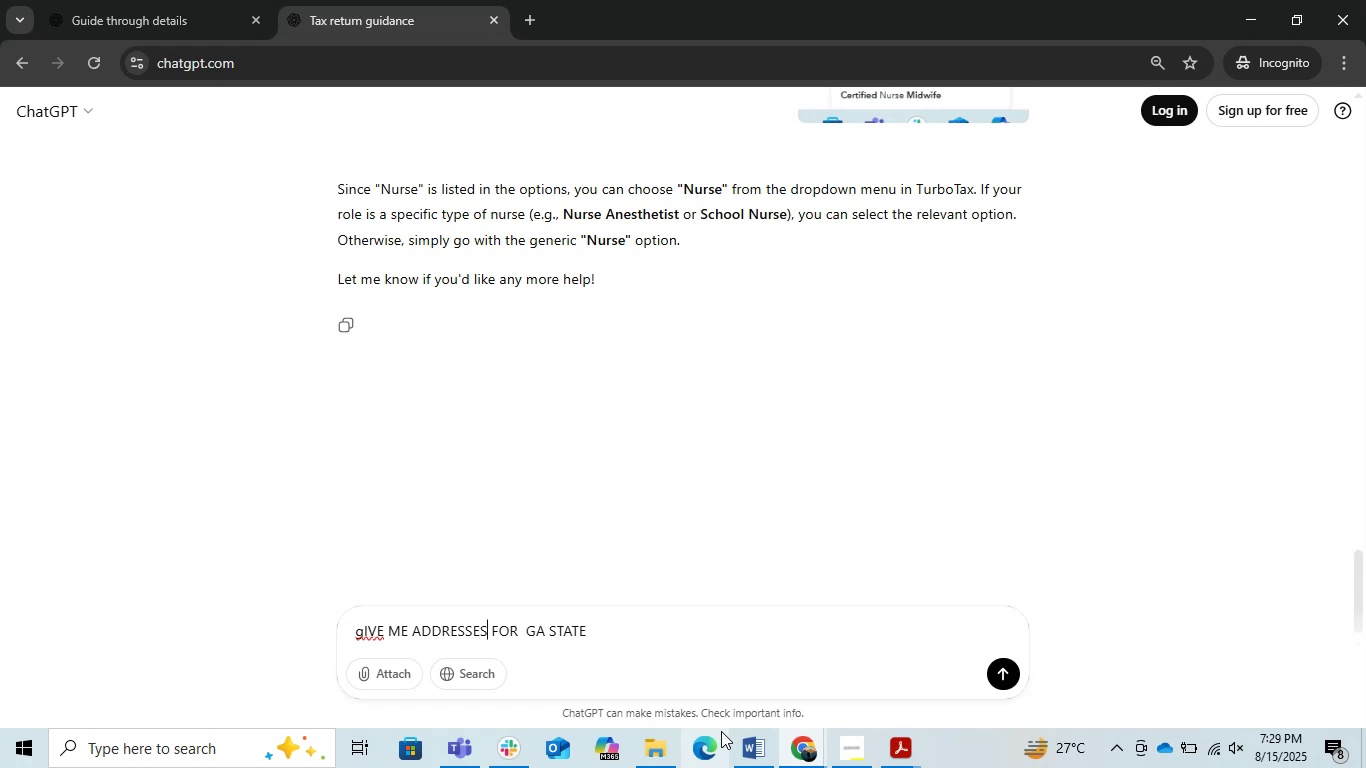 
key(Enter)
 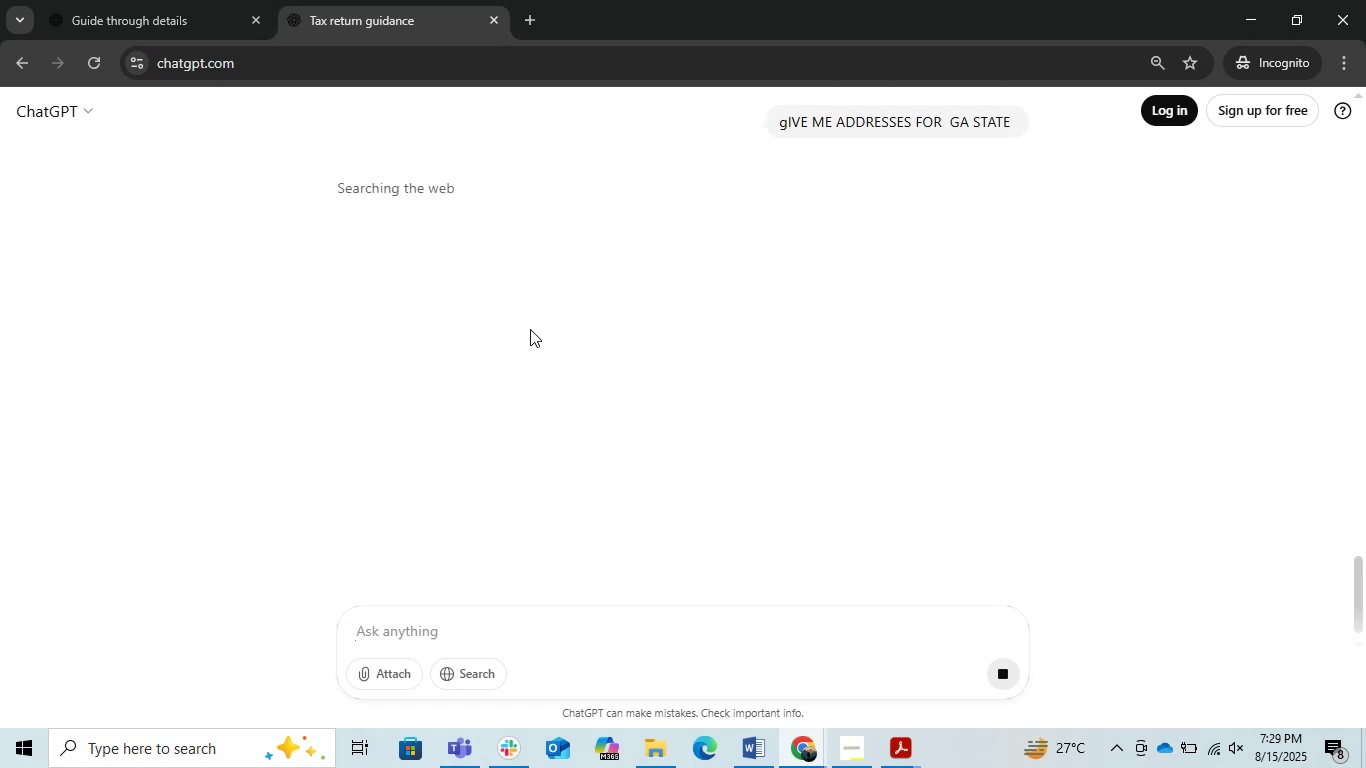 
wait(5.68)
 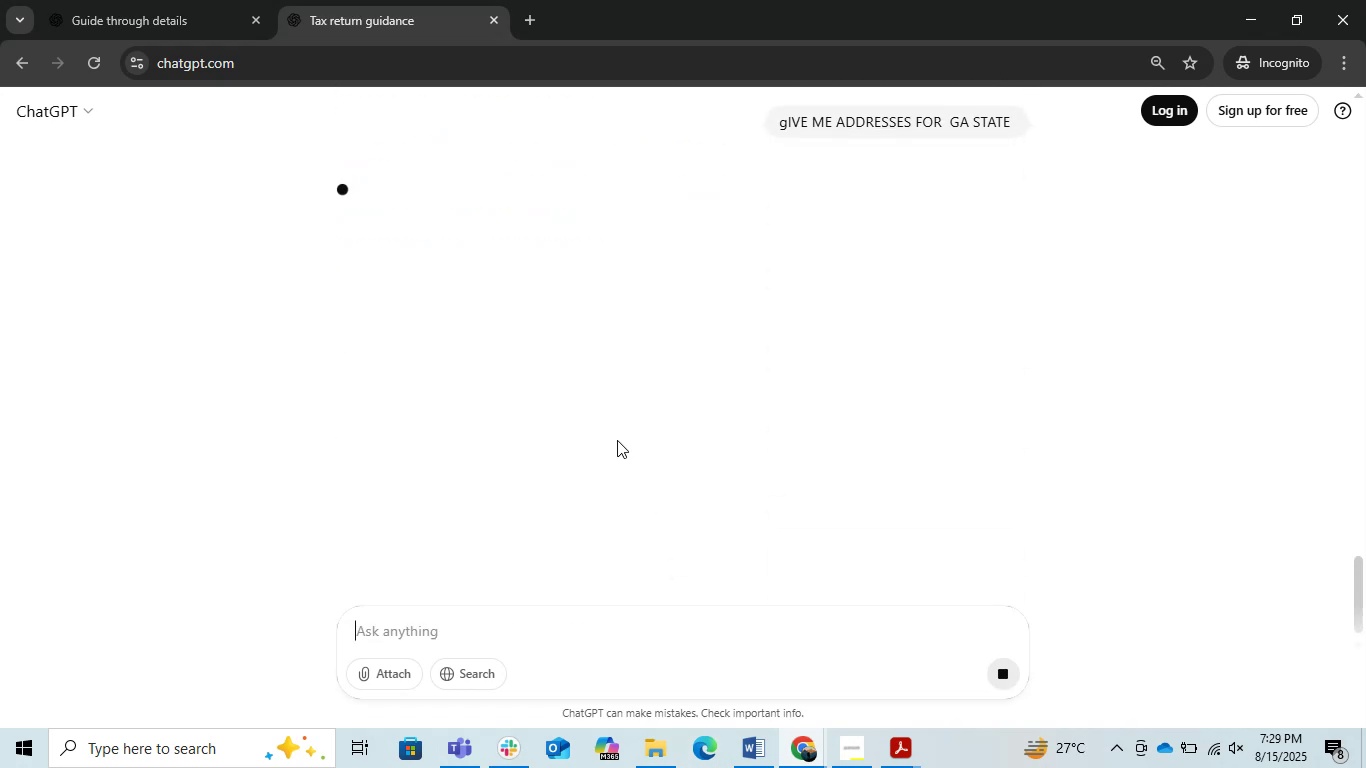 
mouse_move([420, 293])
 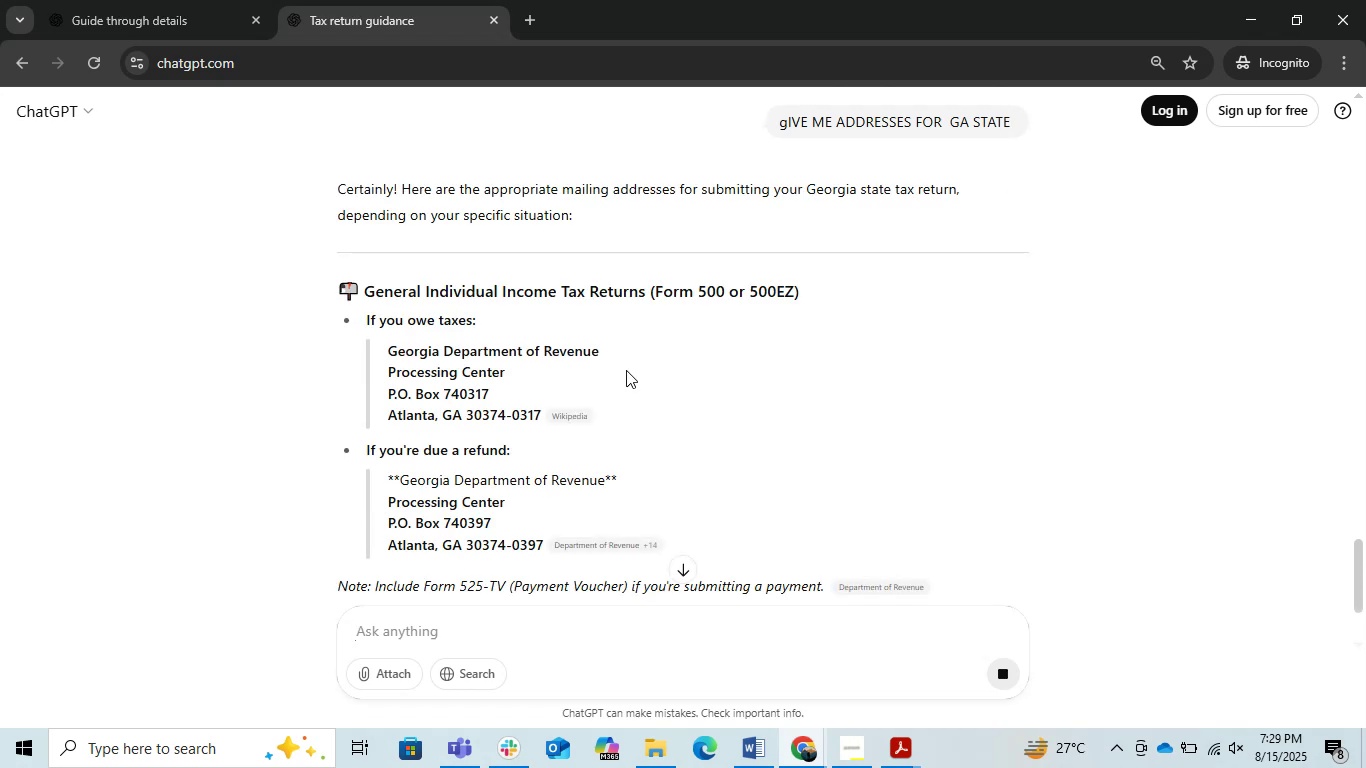 
scroll: coordinate [578, 493], scroll_direction: down, amount: 12.0
 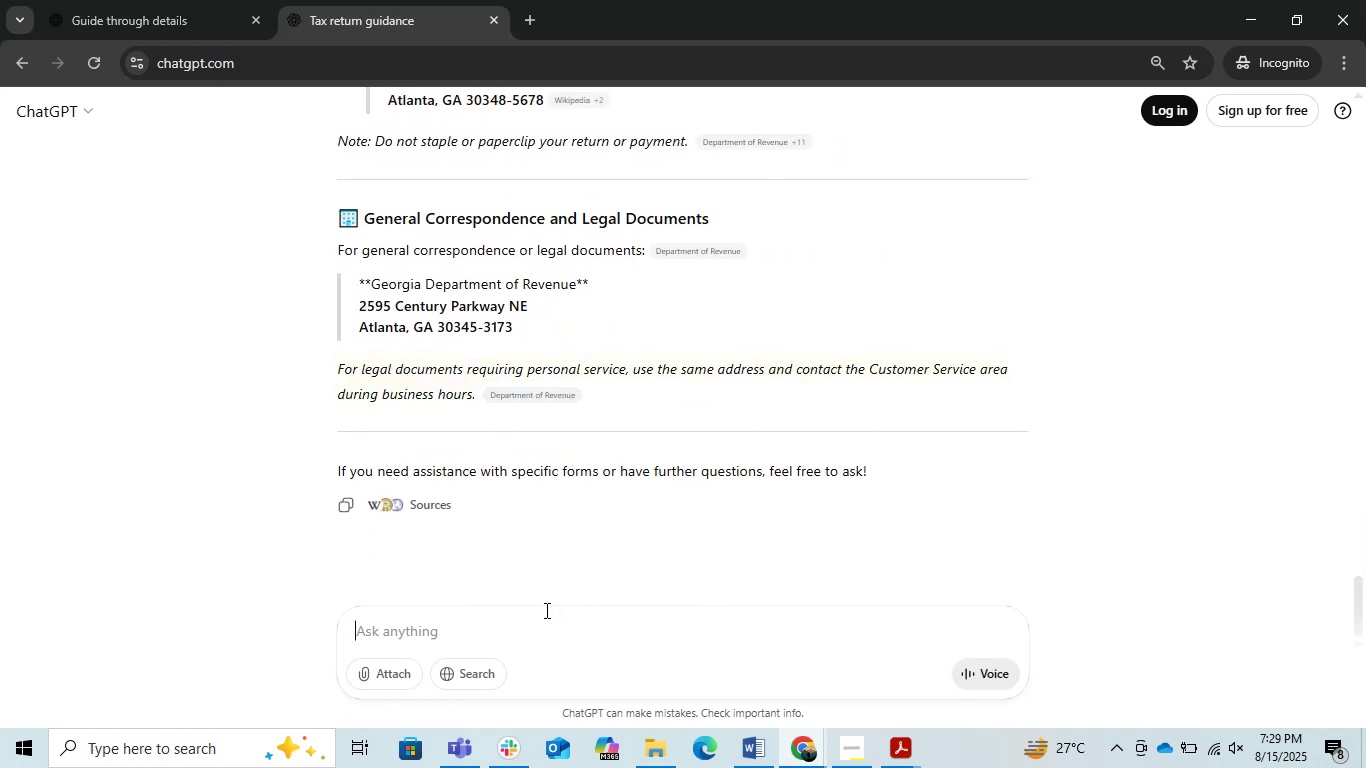 
left_click([502, 647])
 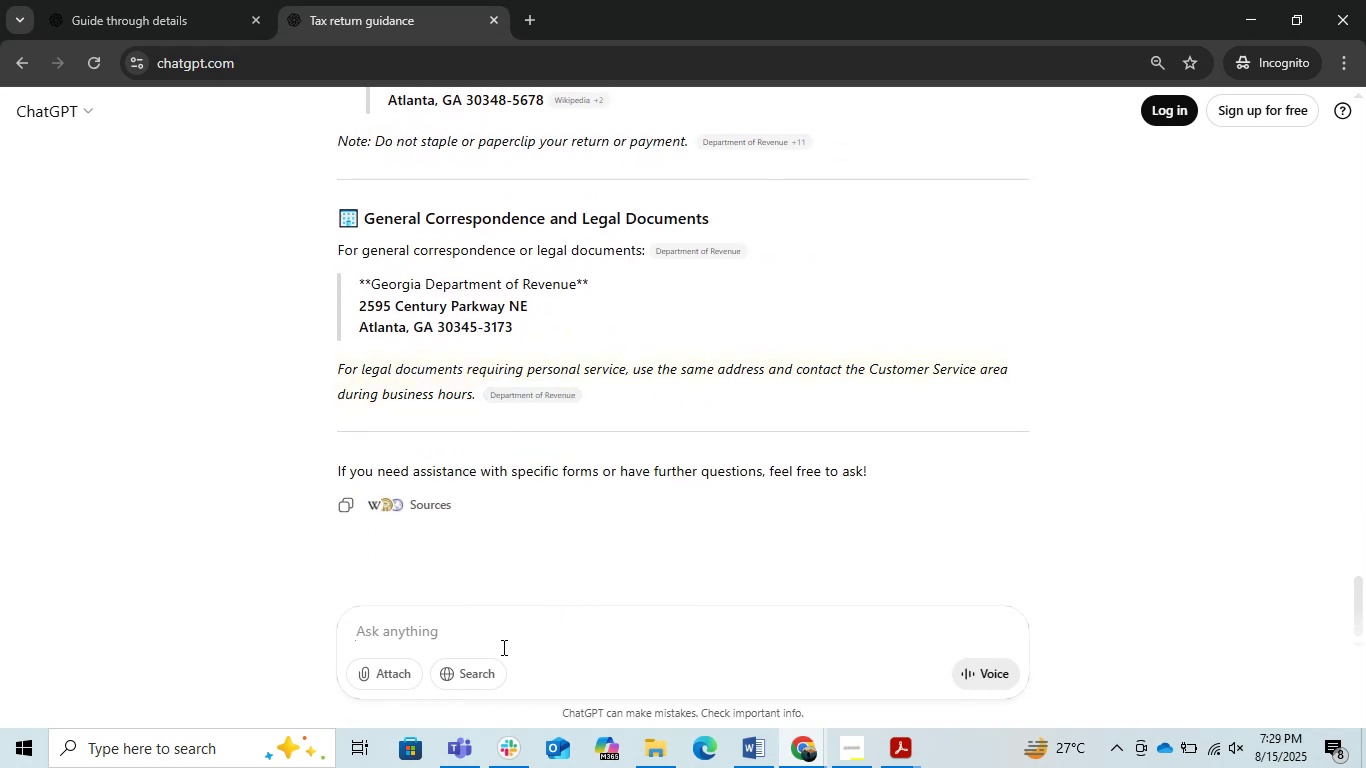 
type(more address )
key(Backspace)
type(es)
 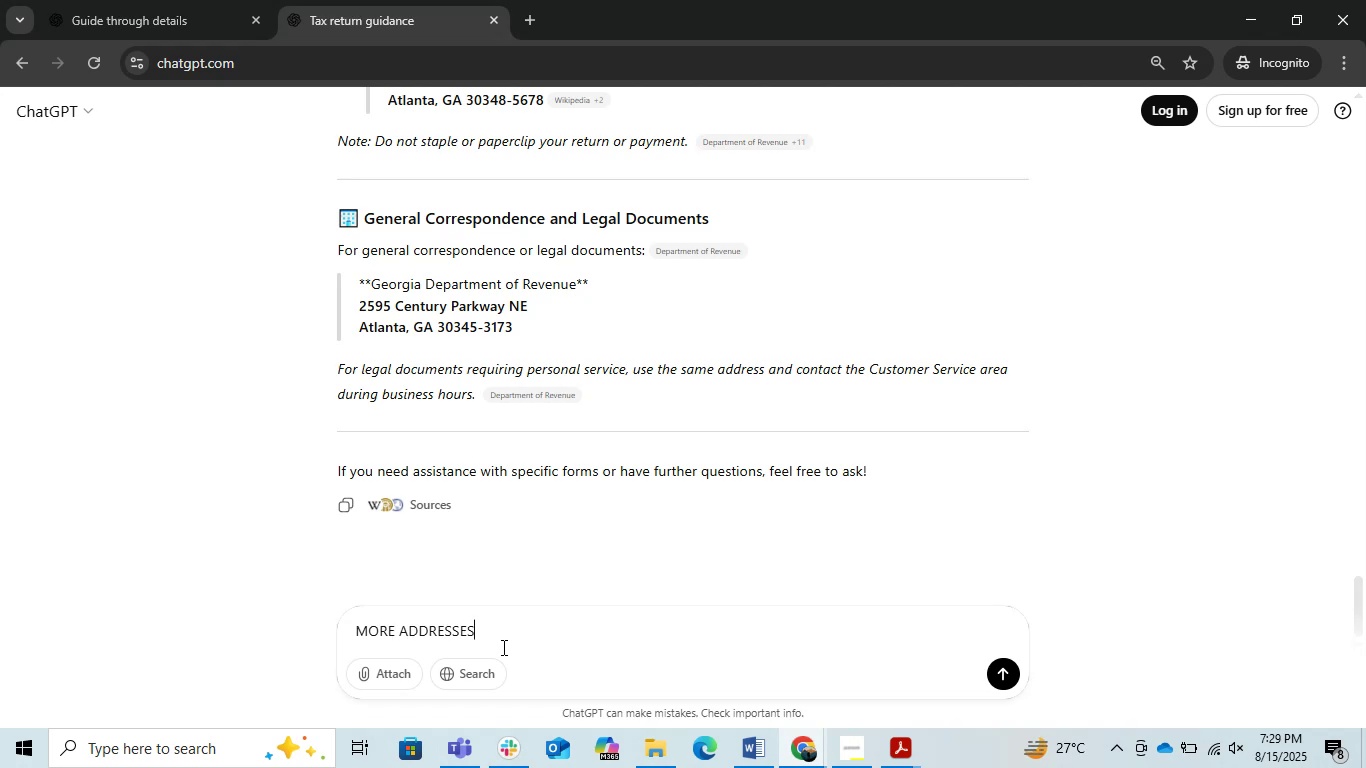 
key(Enter)
 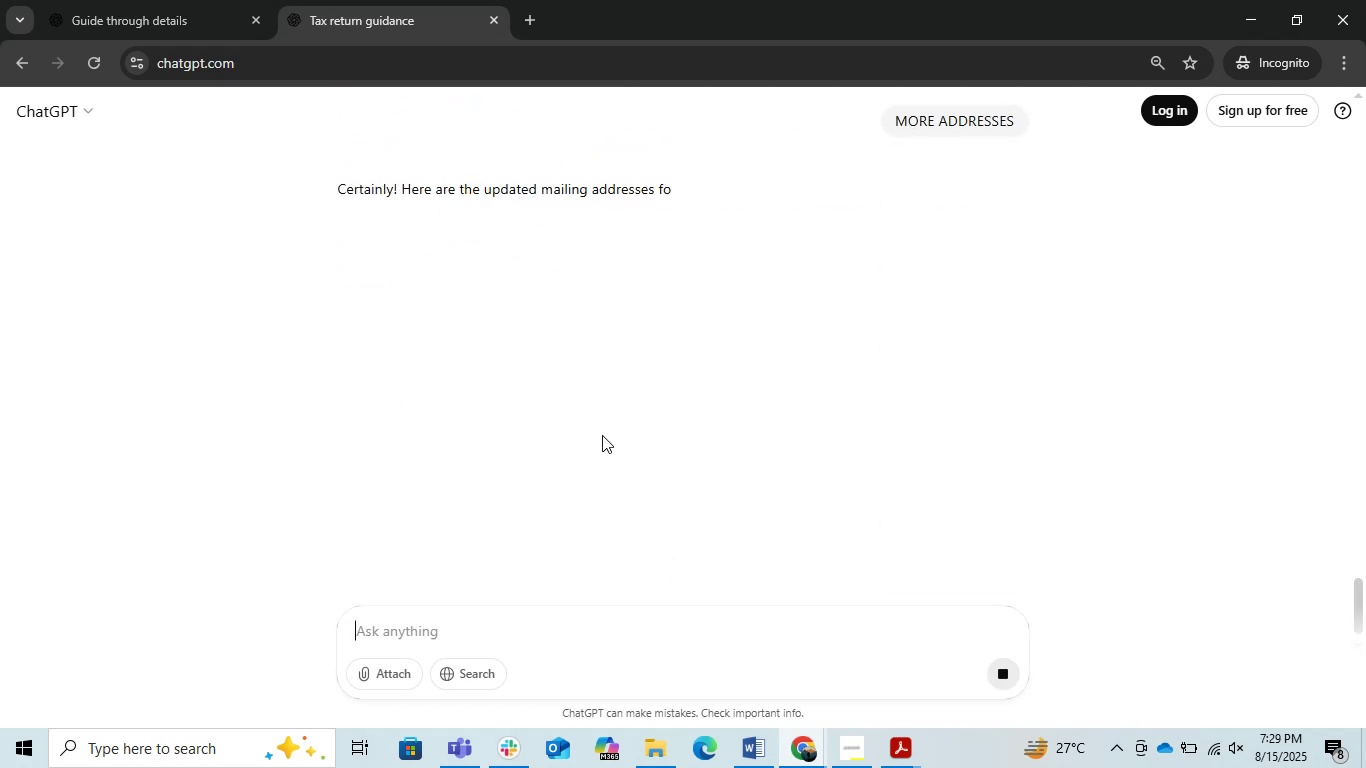 
wait(6.66)
 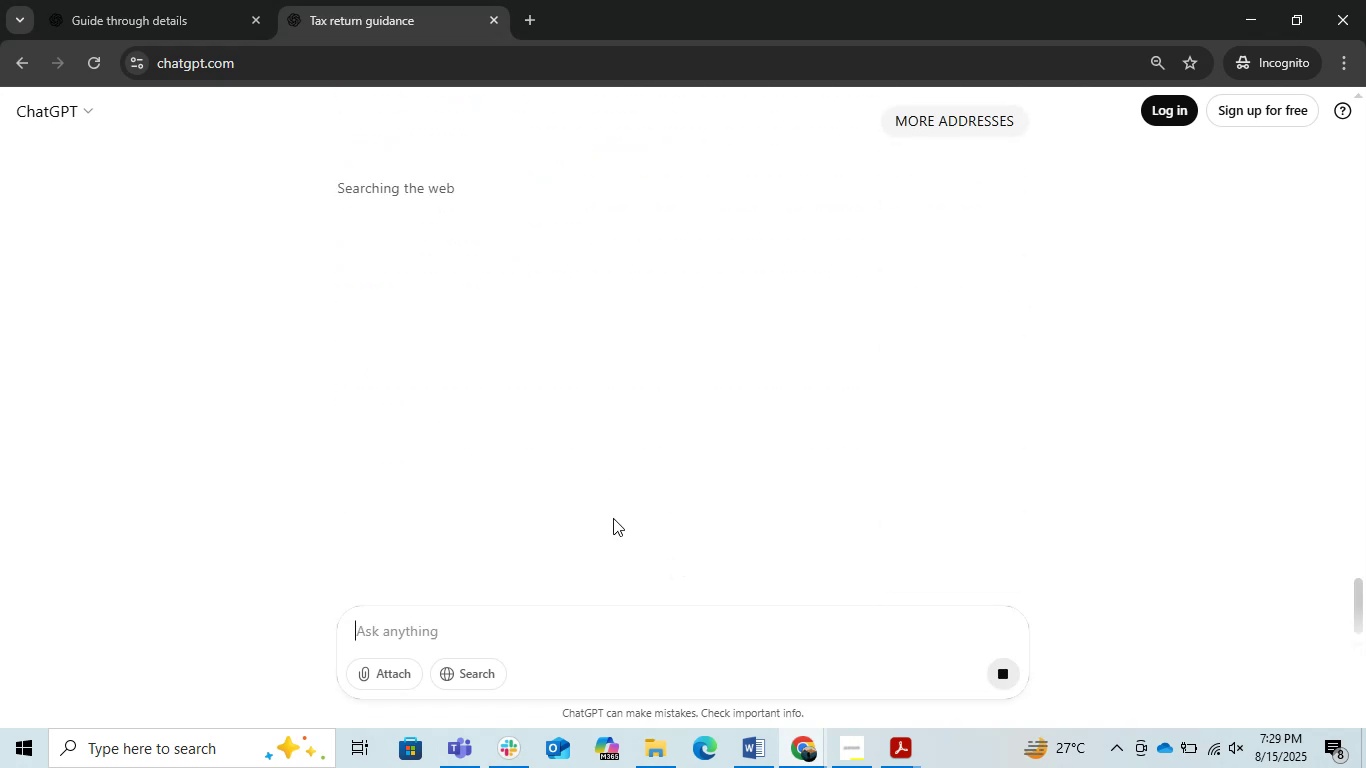 
scroll: coordinate [752, 482], scroll_direction: down, amount: 6.0
 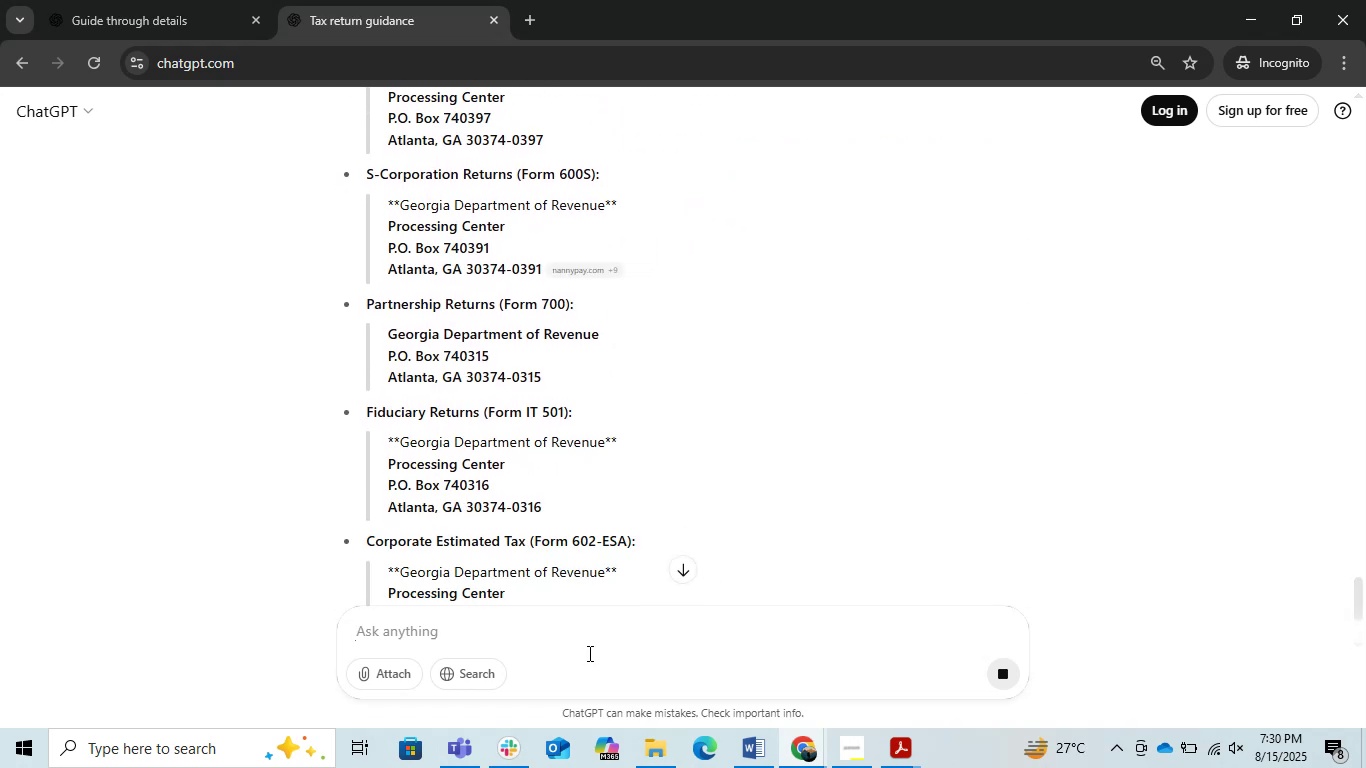 
left_click([587, 649])
 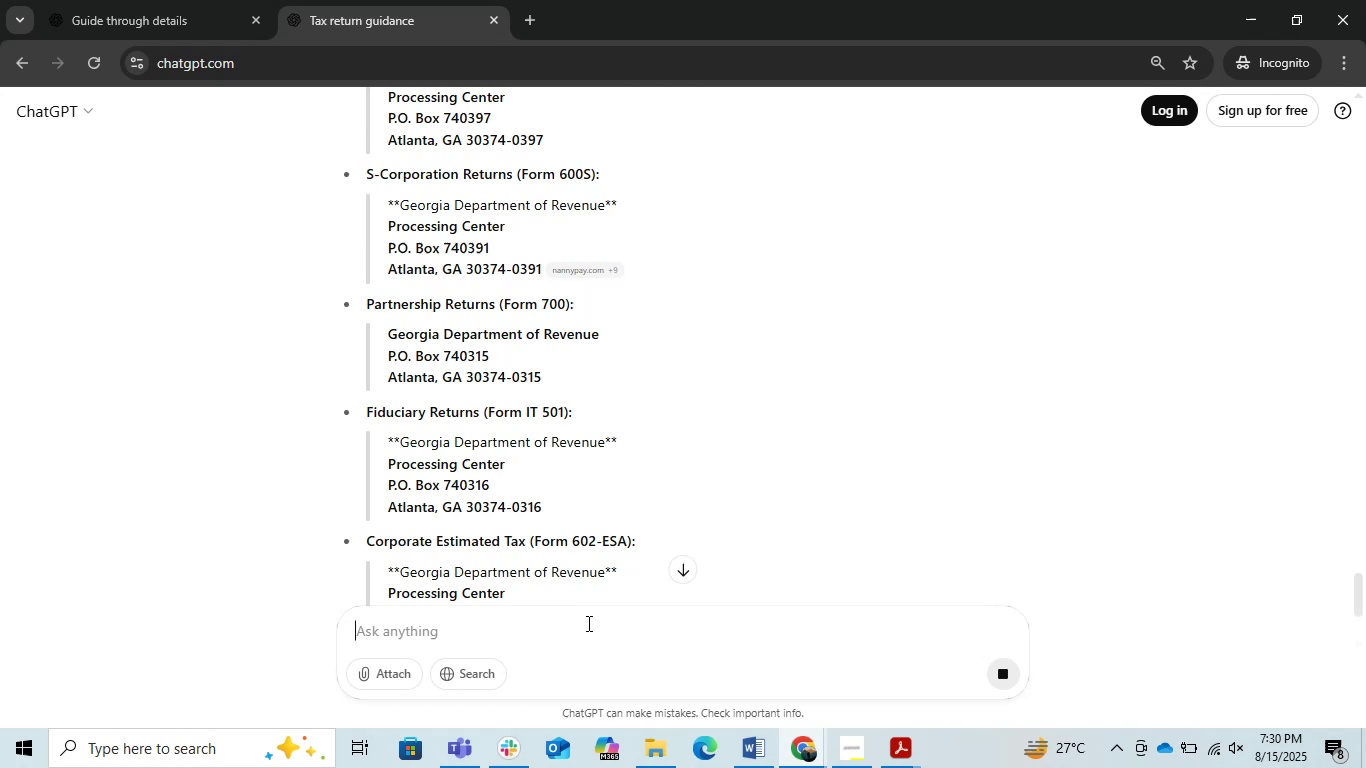 
type(another address )
key(Backspace)
type(es different placess)
key(Backspace)
type(es)
 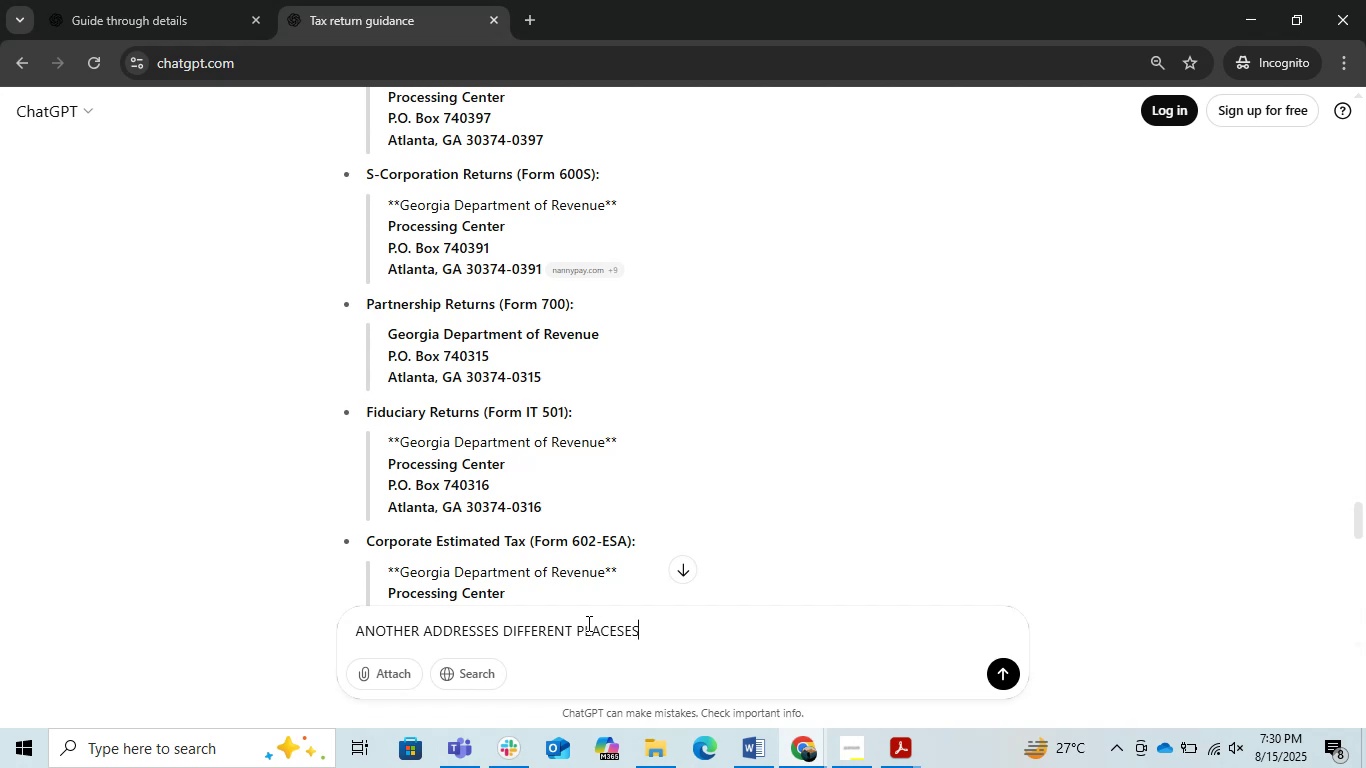 
key(Enter)
 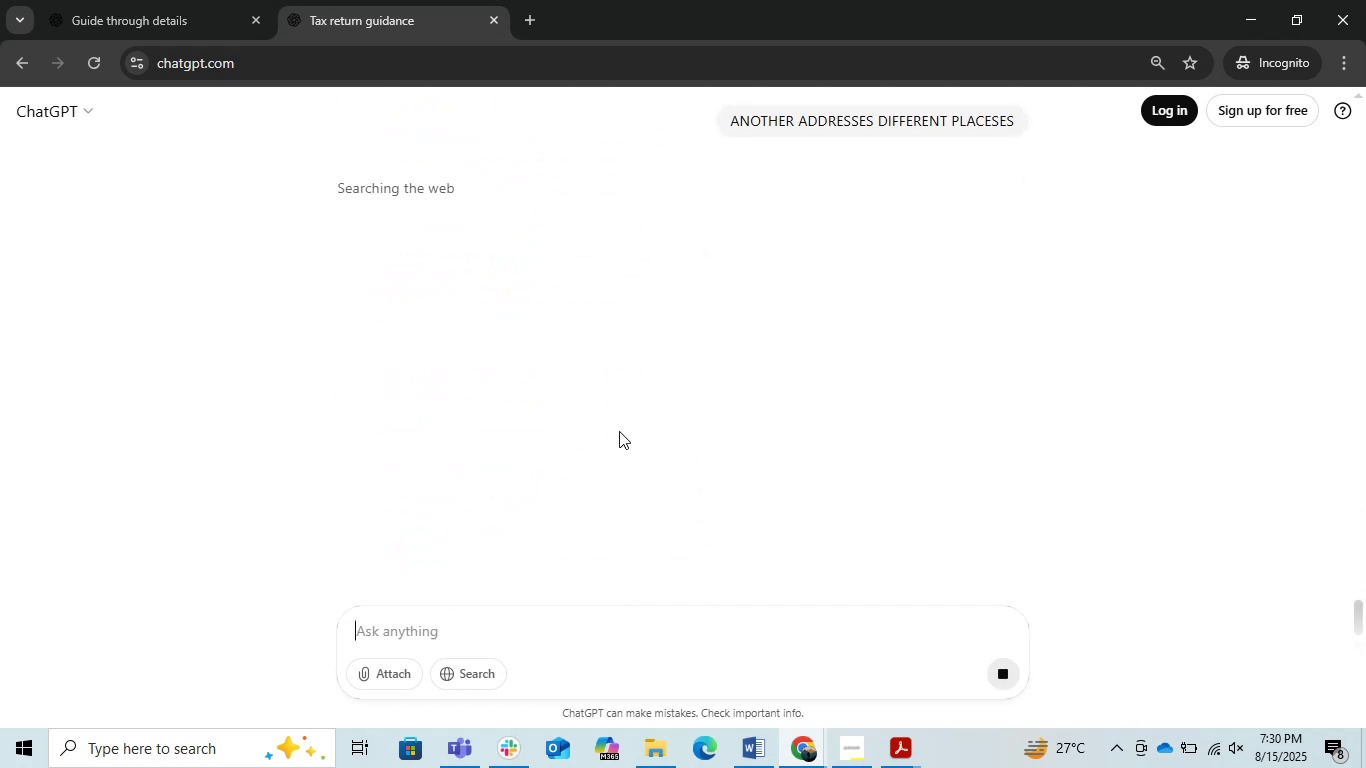 
wait(10.08)
 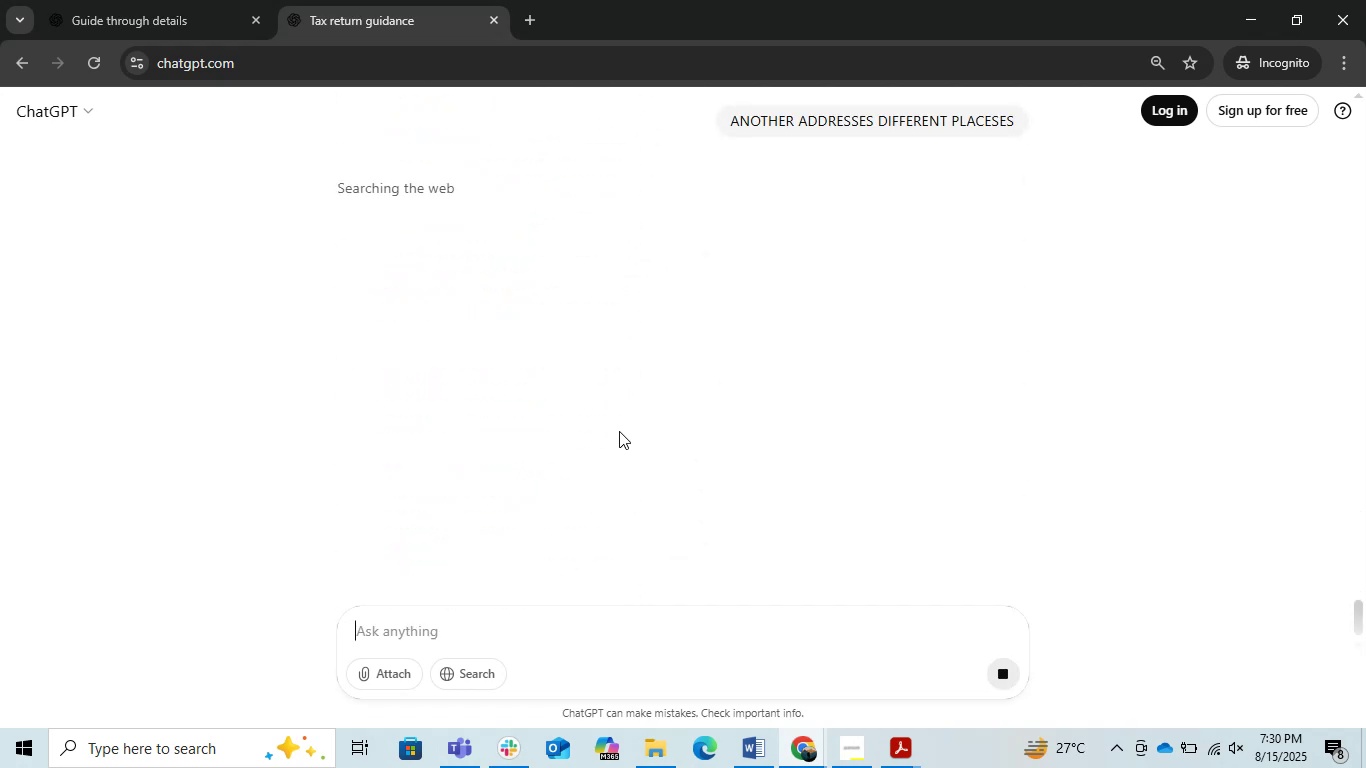 
scroll: coordinate [625, 404], scroll_direction: down, amount: 8.0
 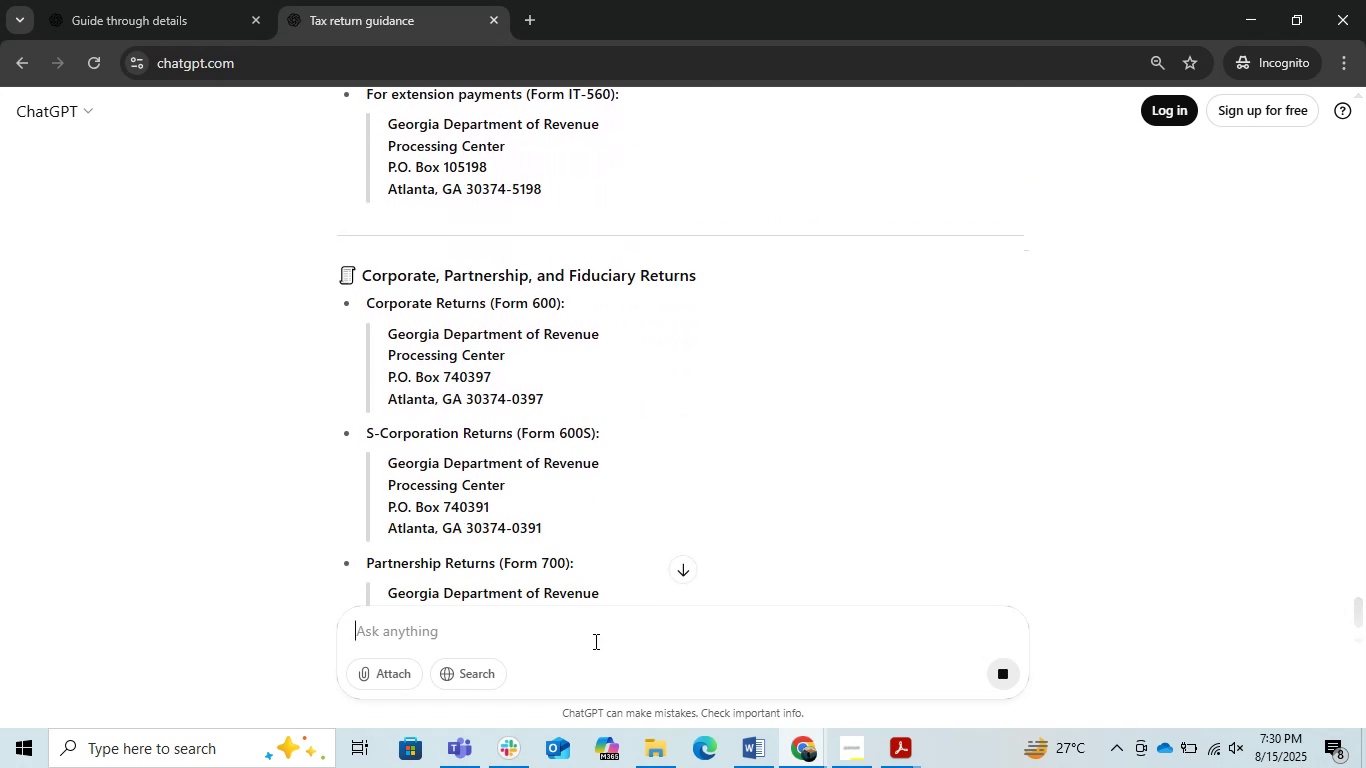 
left_click([593, 641])
 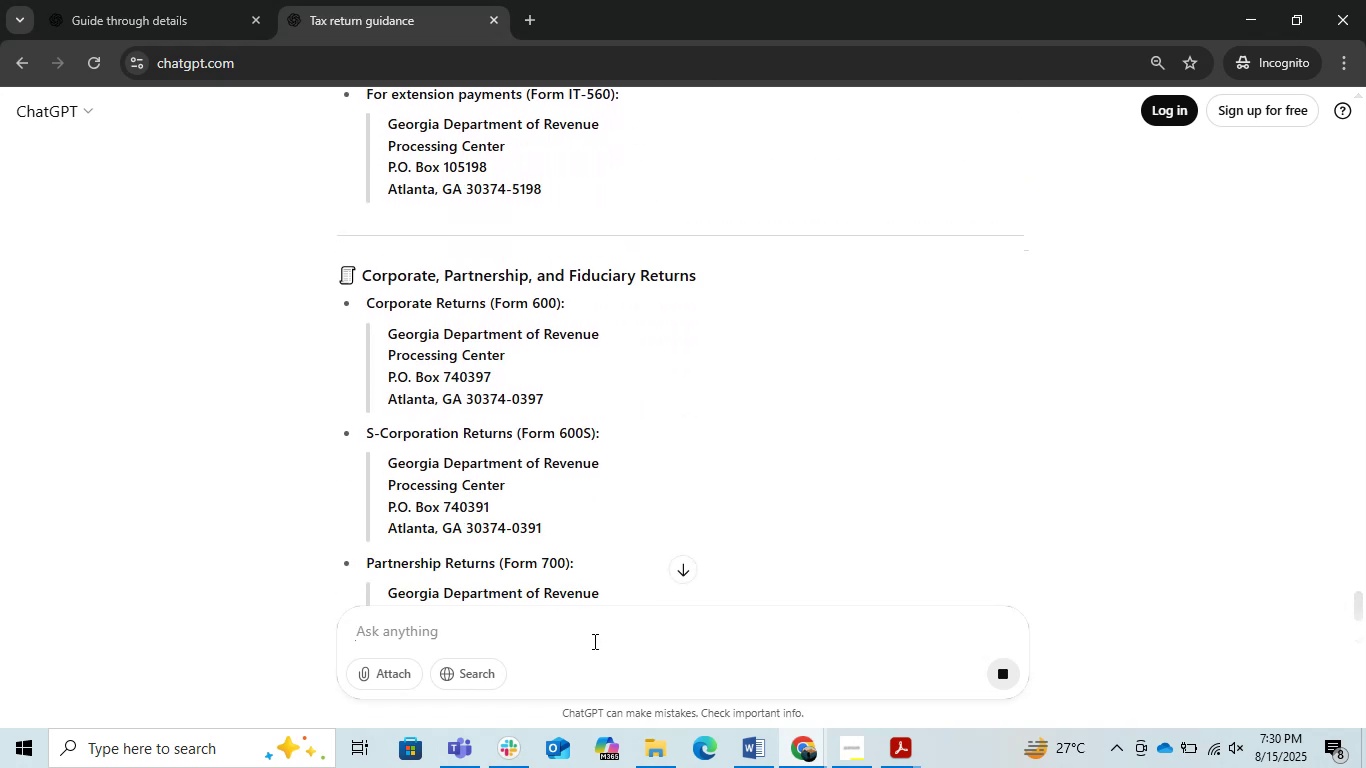 
type(po box )
 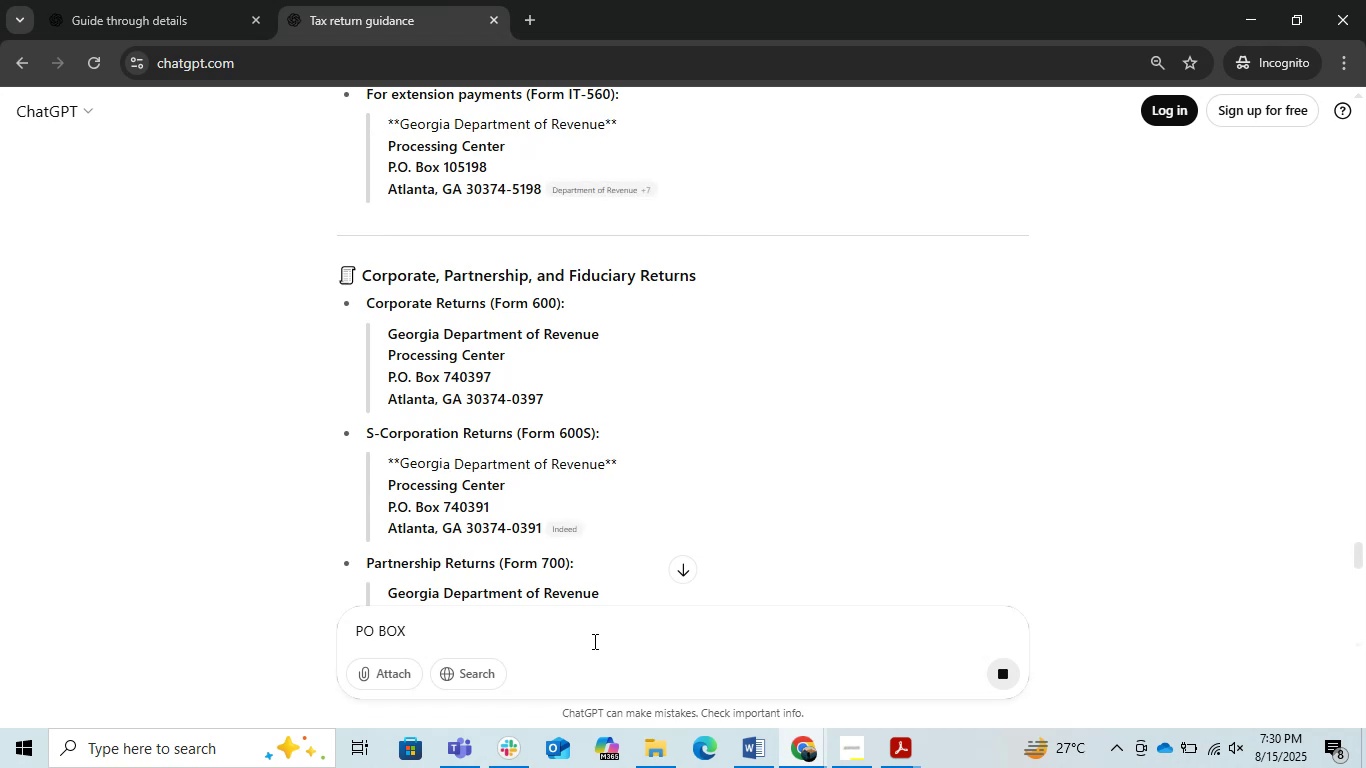 
hold_key(key=ArrowLeft, duration=0.88)
 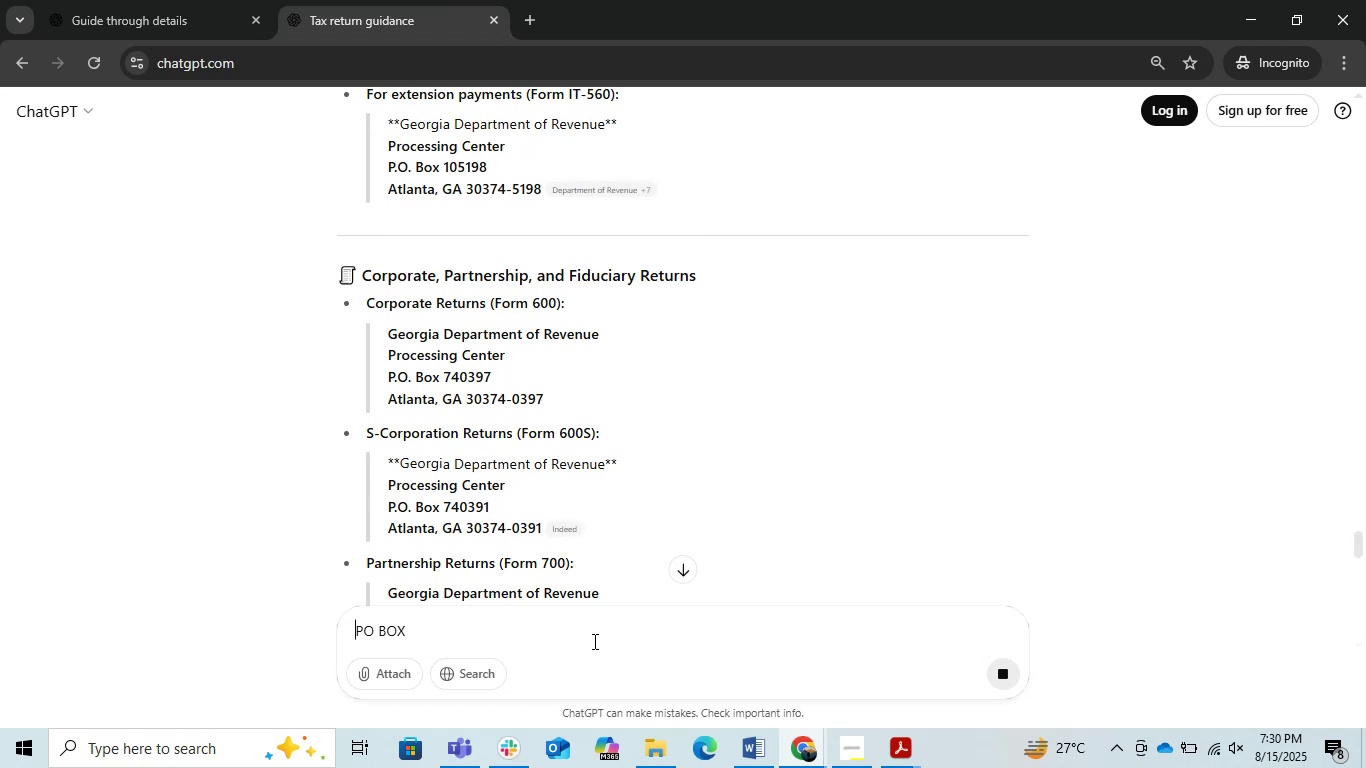 
type(why  just give perfect other addrsses)
 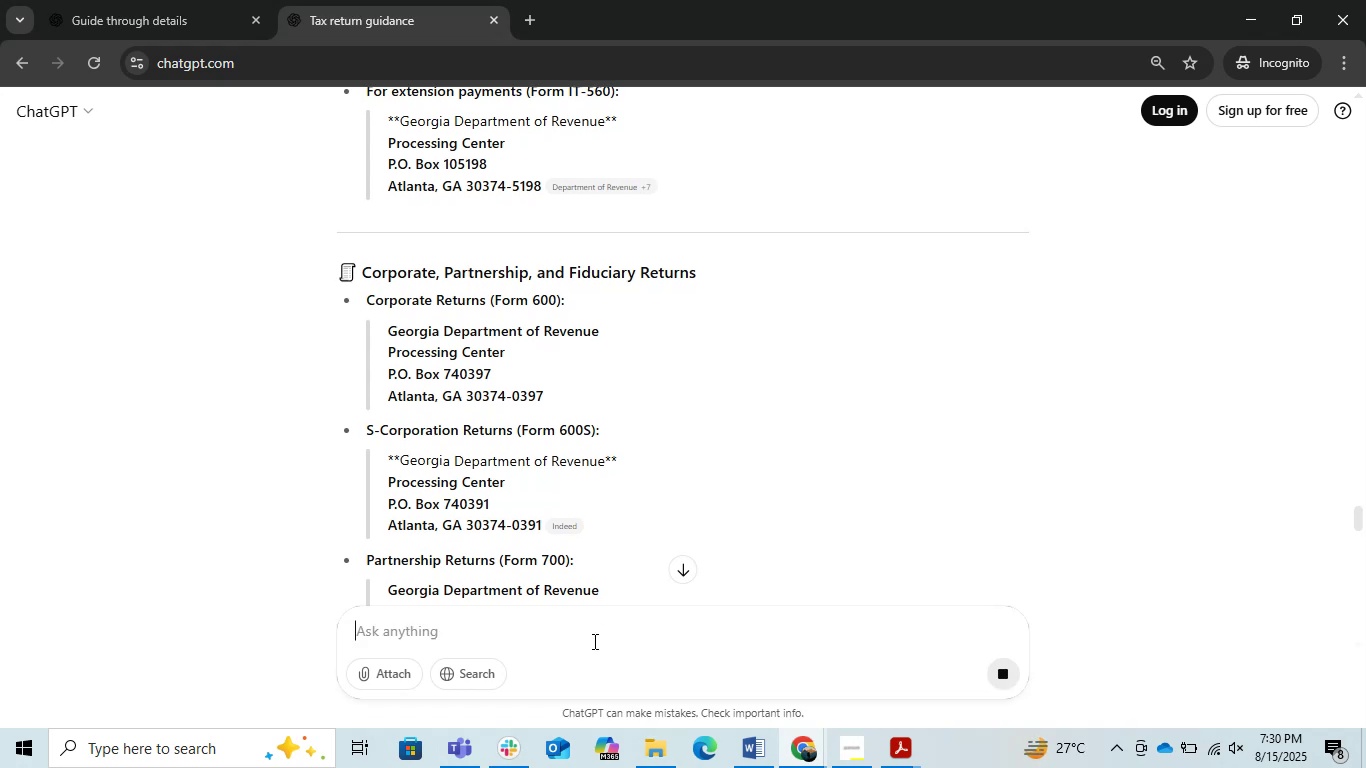 
hold_key(key=ArrowRight, duration=0.78)
 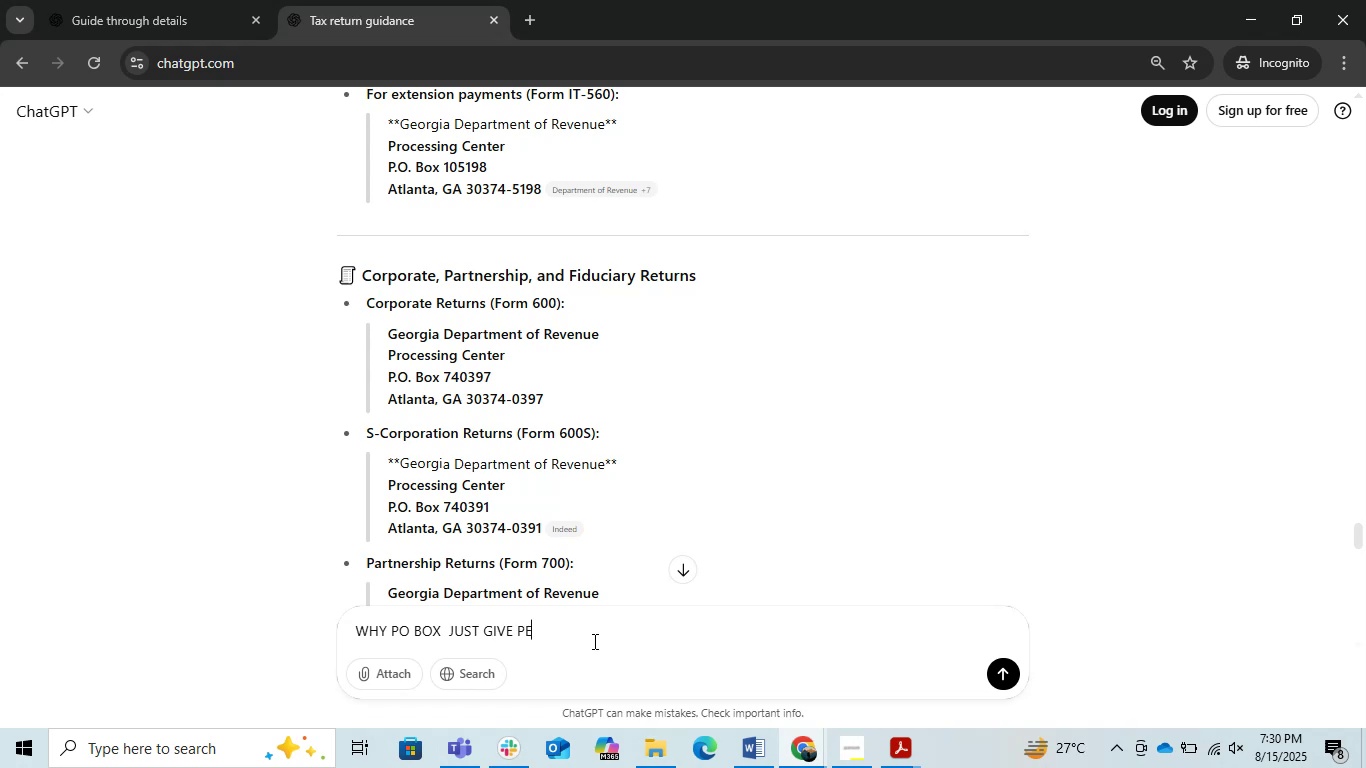 
key(Enter)
 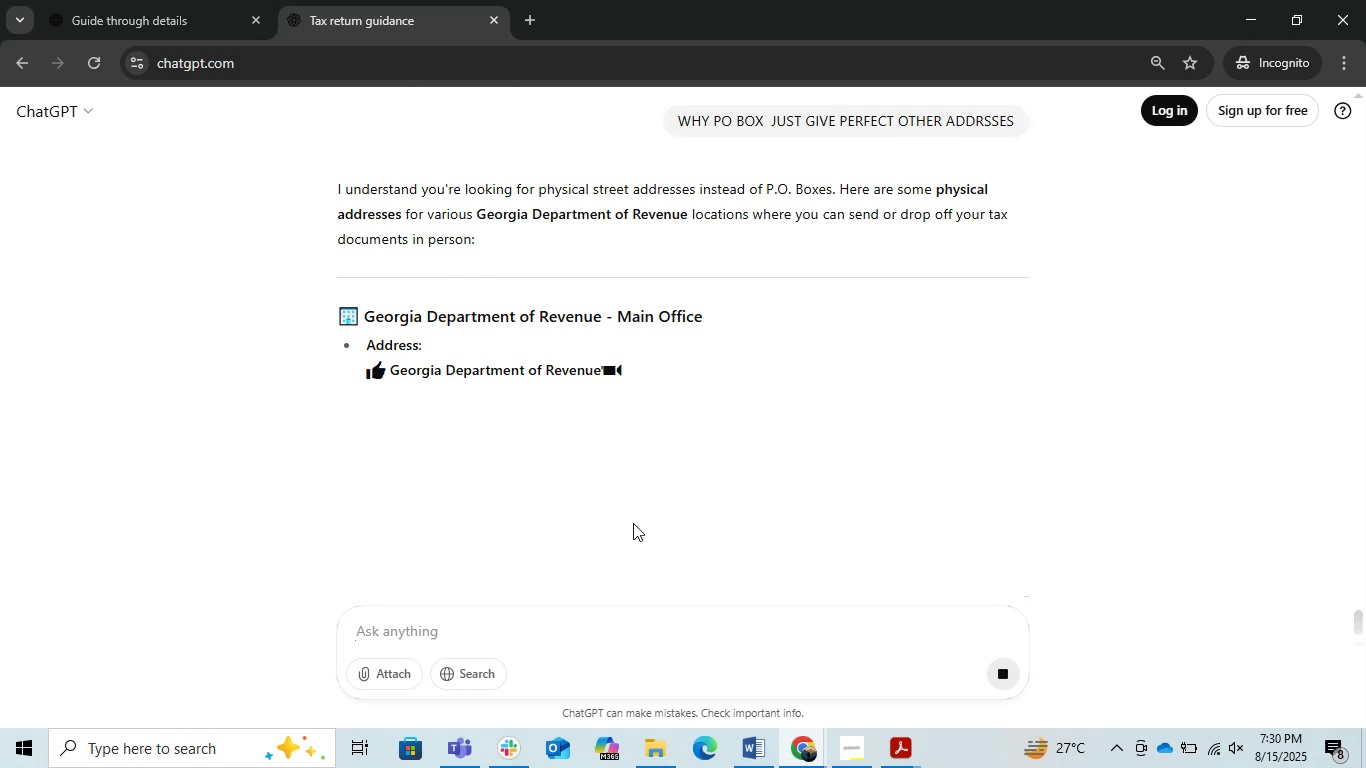 
scroll: coordinate [633, 523], scroll_direction: down, amount: 2.0
 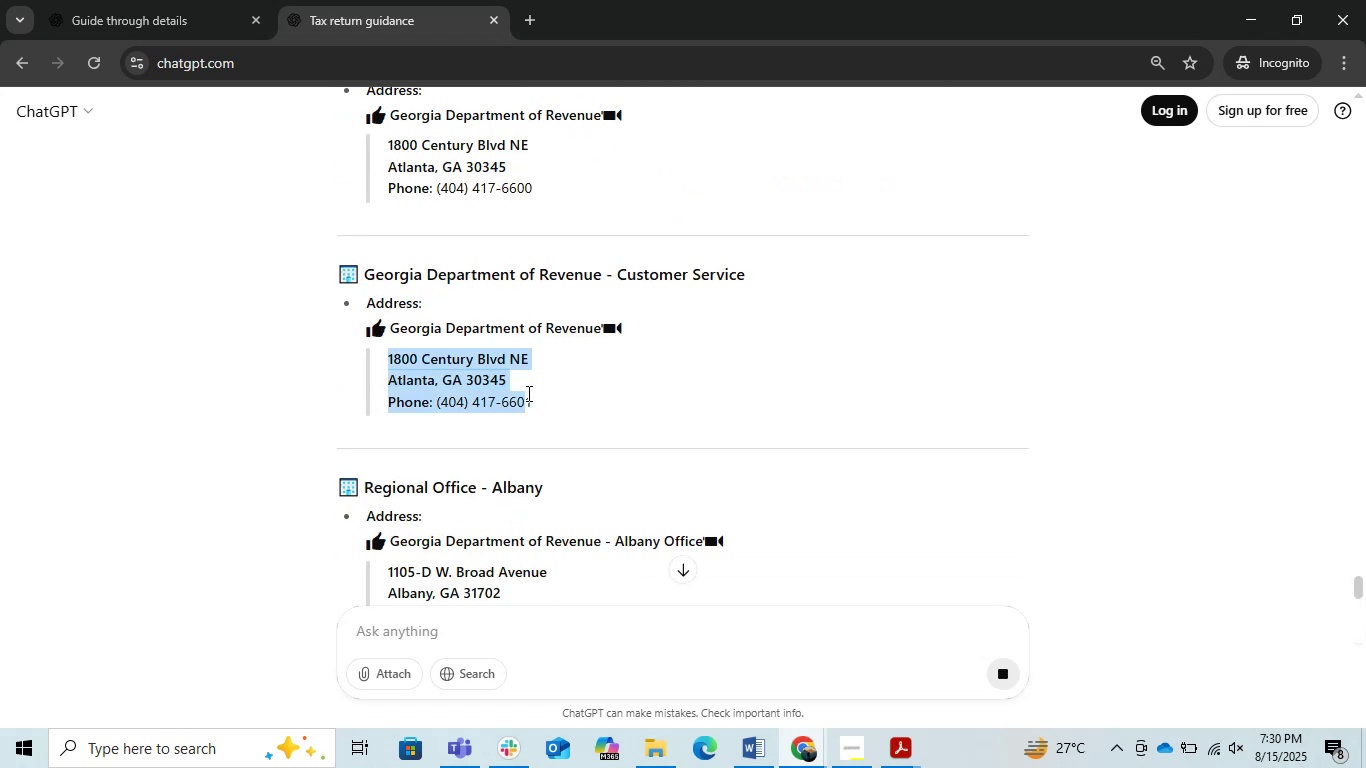 
key(Control+C)
 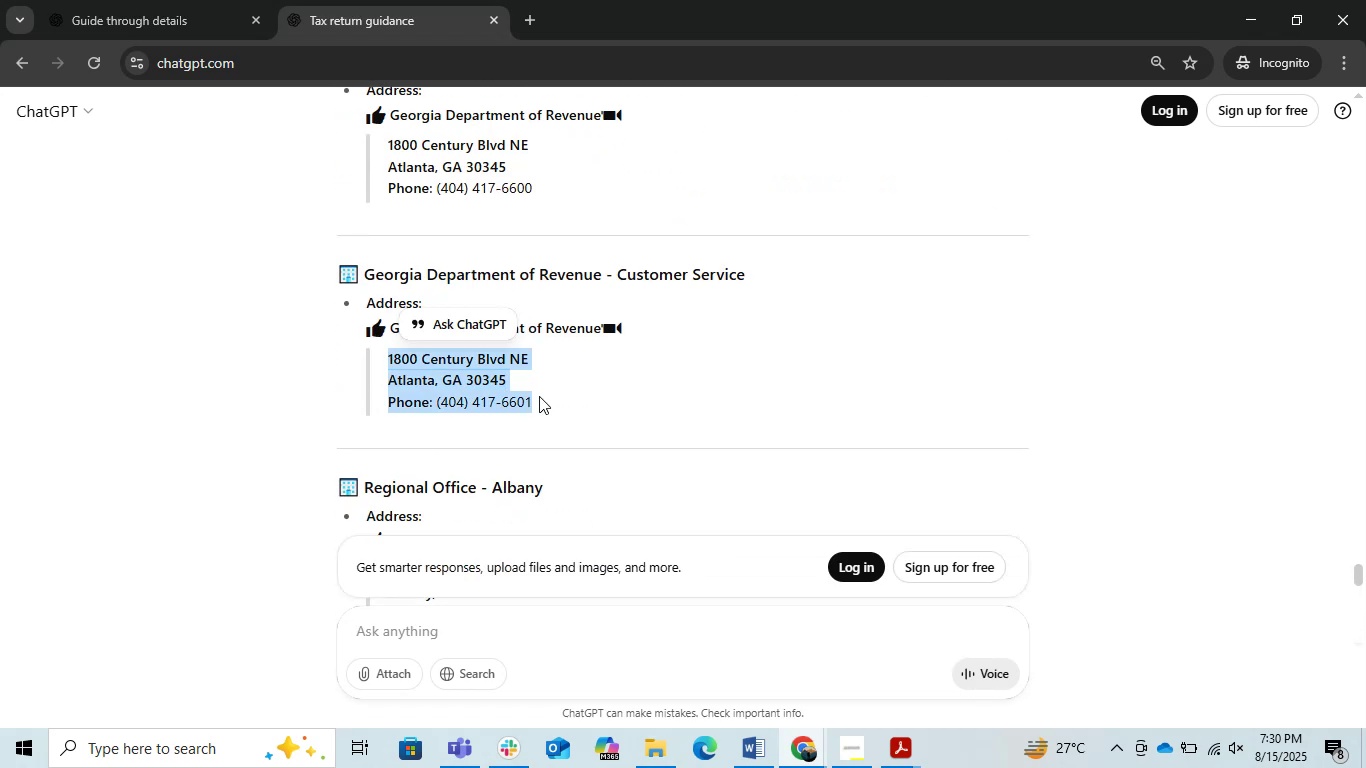 
key(Alt+AltLeft)
 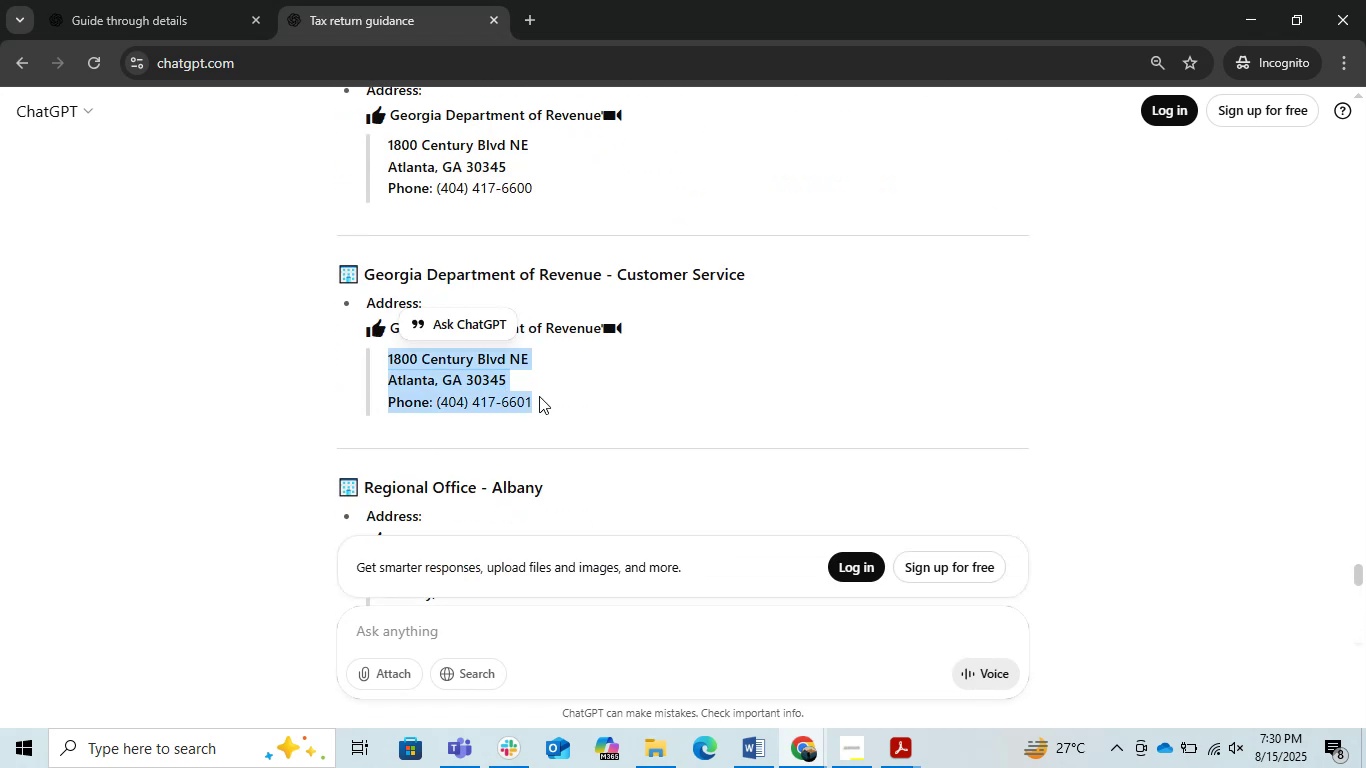 
key(Alt+Tab)
 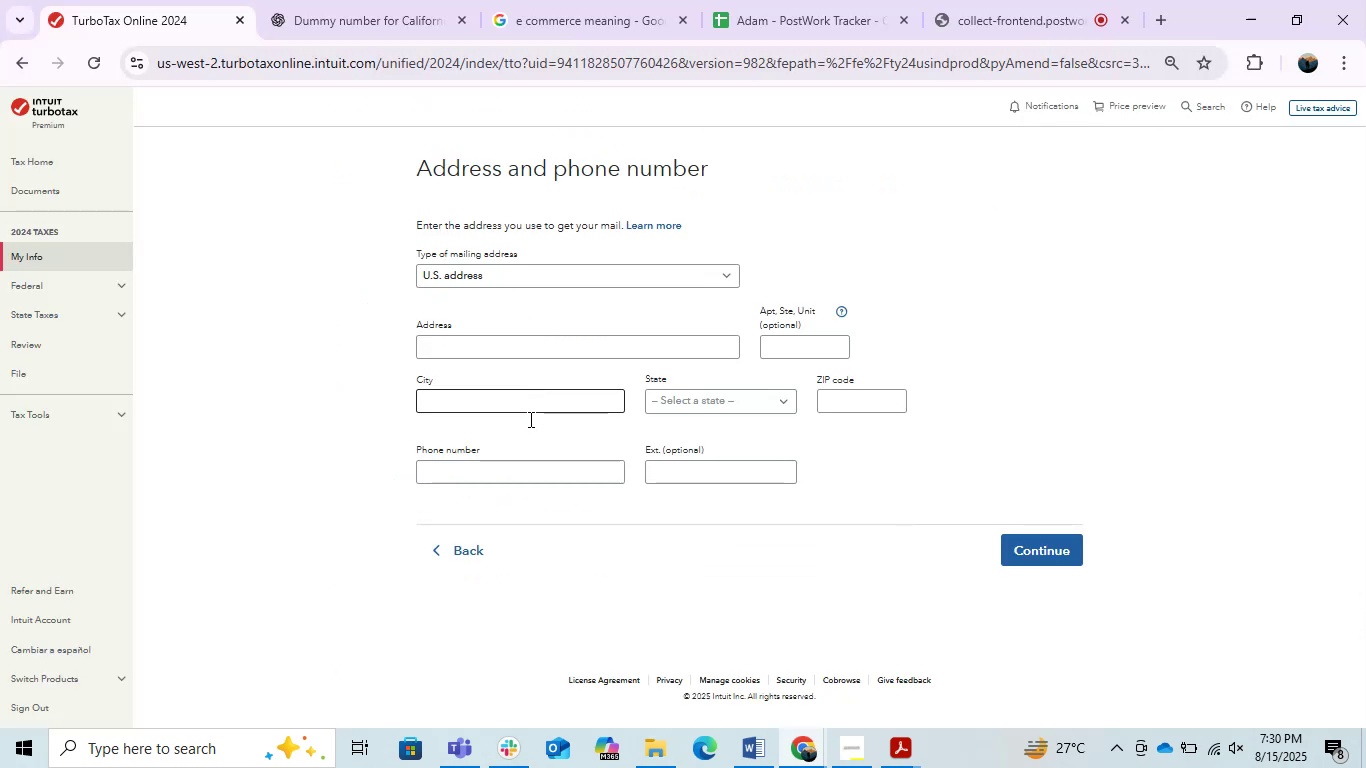 
key(Alt+AltLeft)
 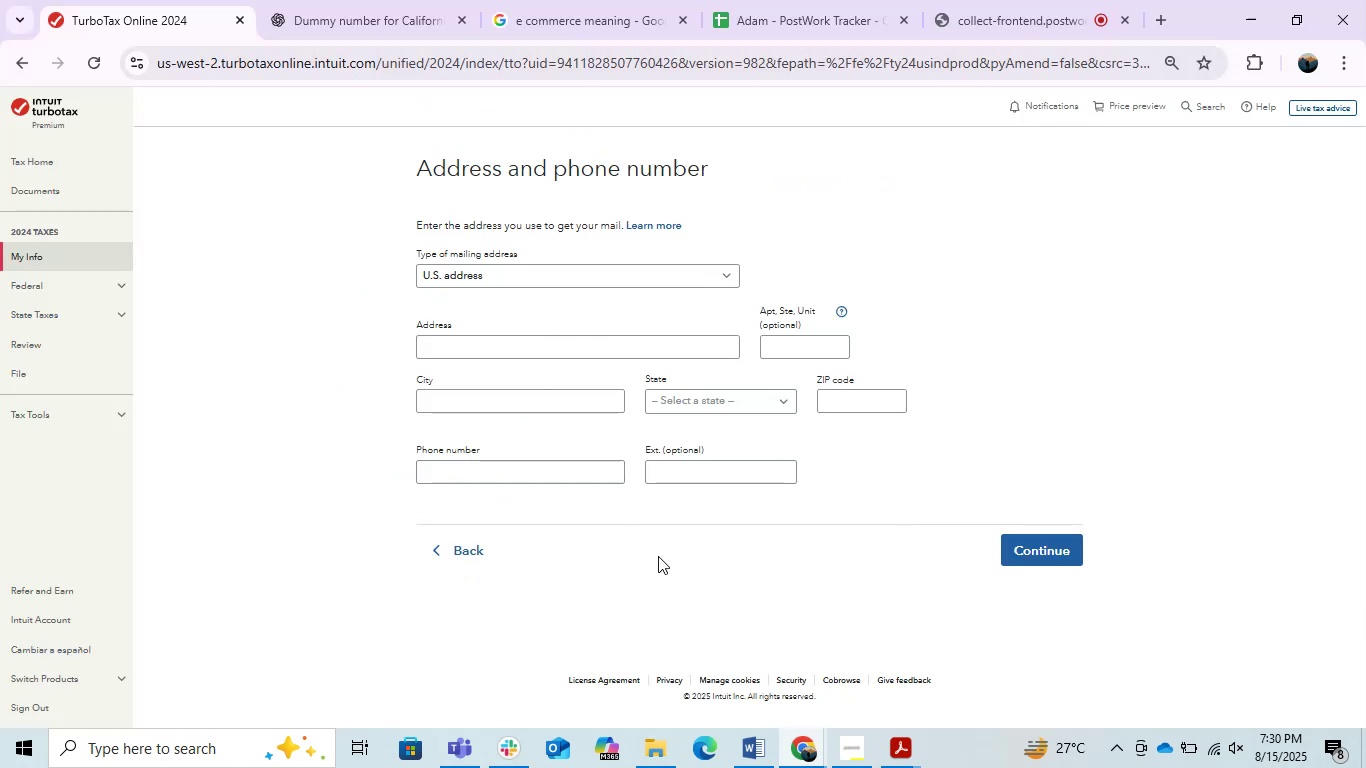 
key(Alt+Tab)
 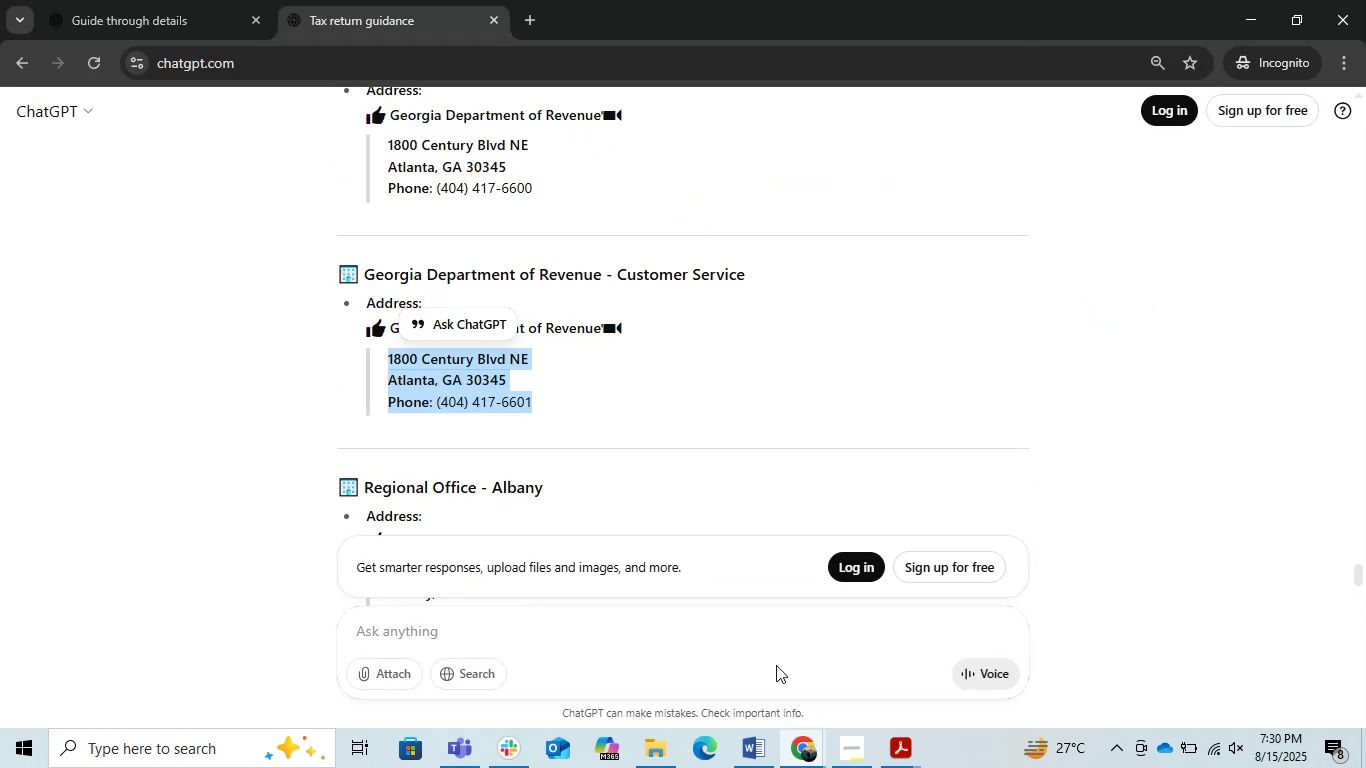 
key(Alt+AltLeft)
 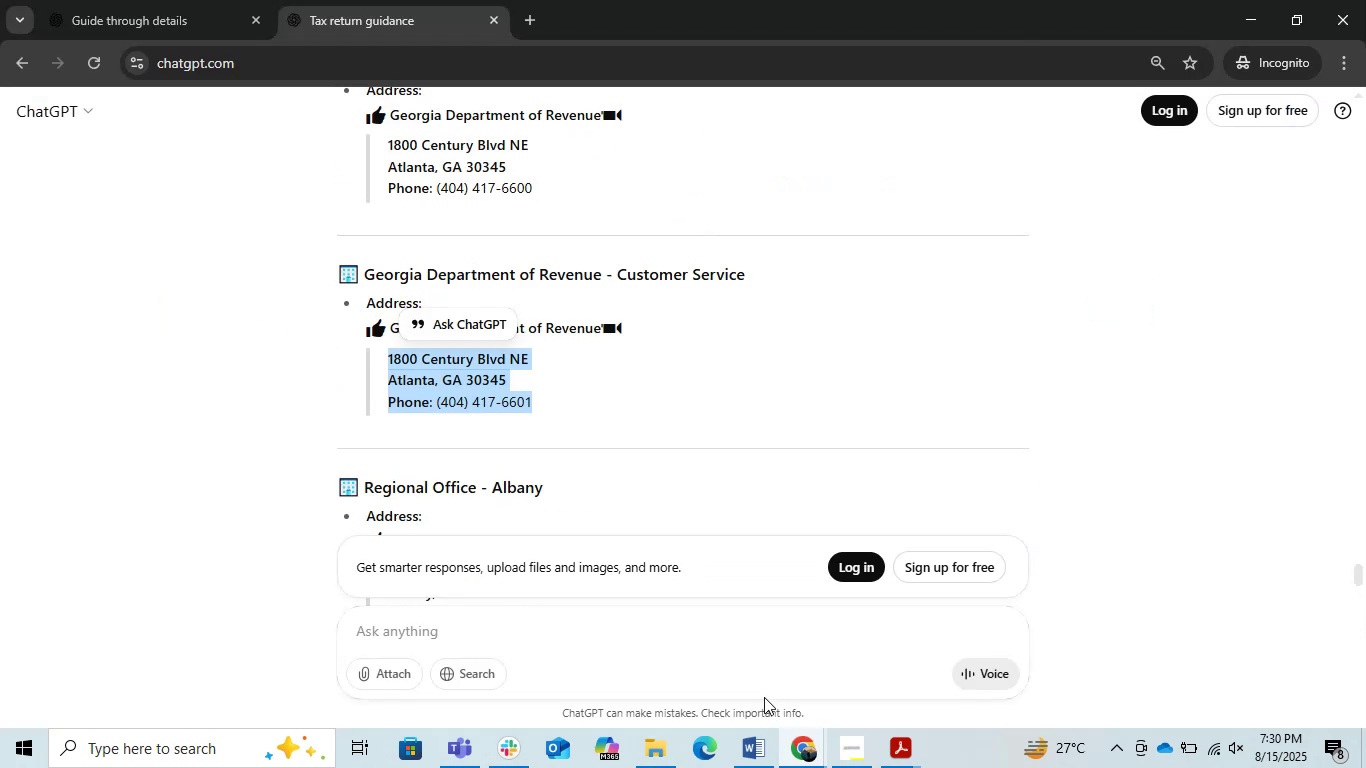 
key(Alt+Tab)
 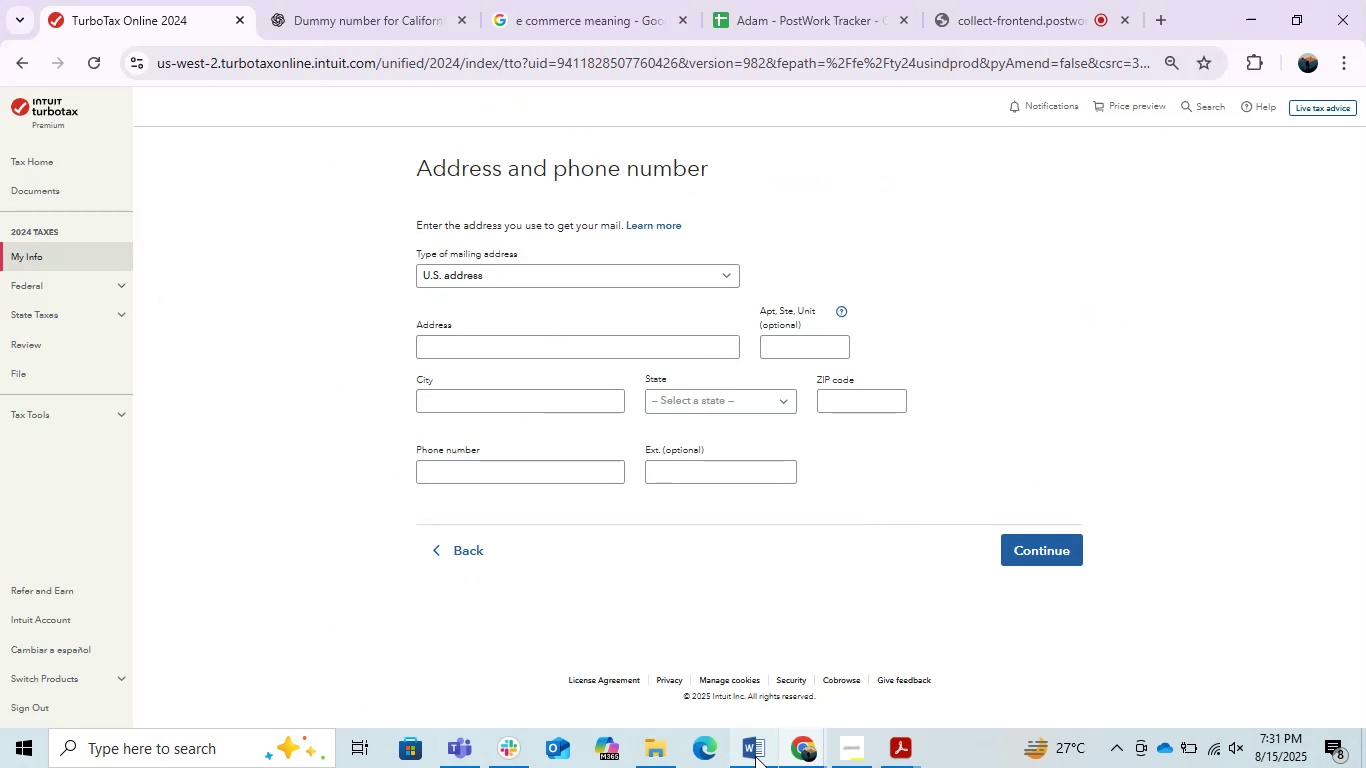 
left_click([755, 756])
 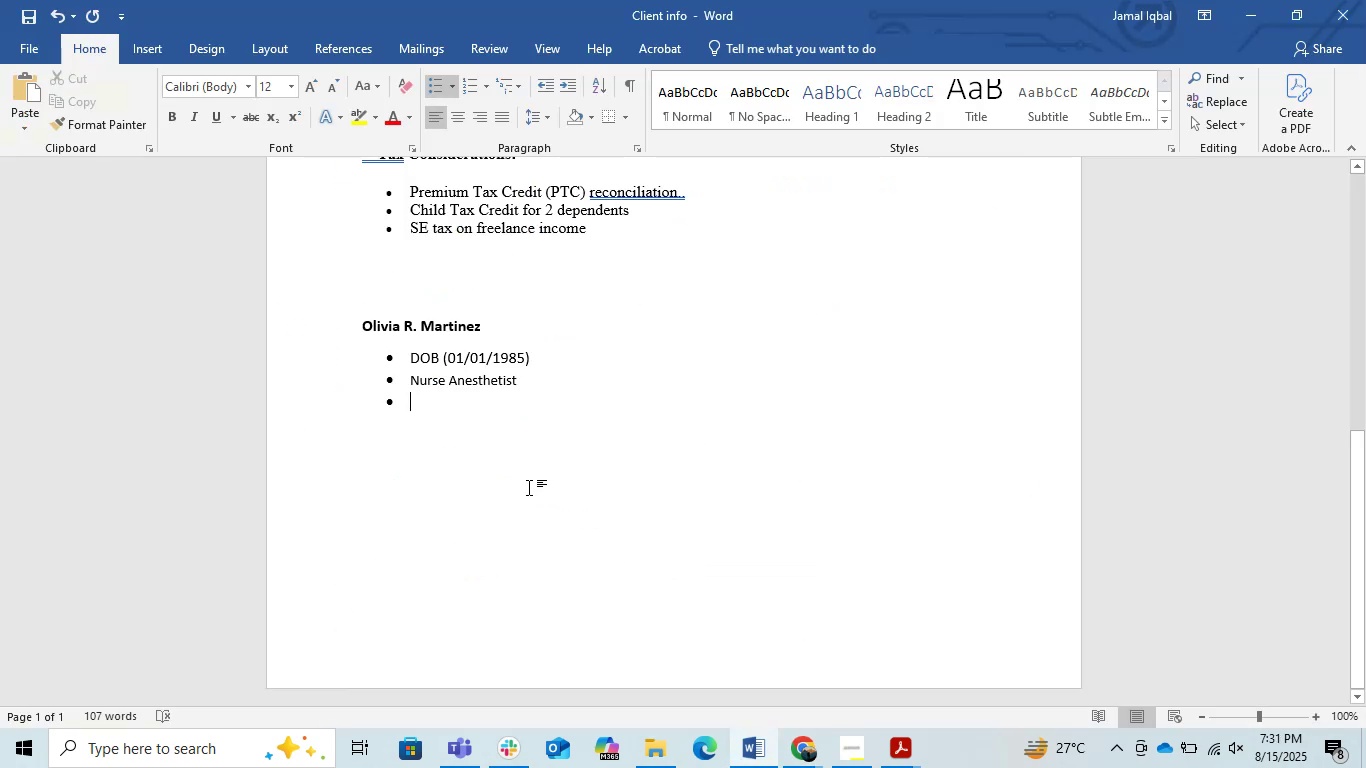 
key(Control+V)
 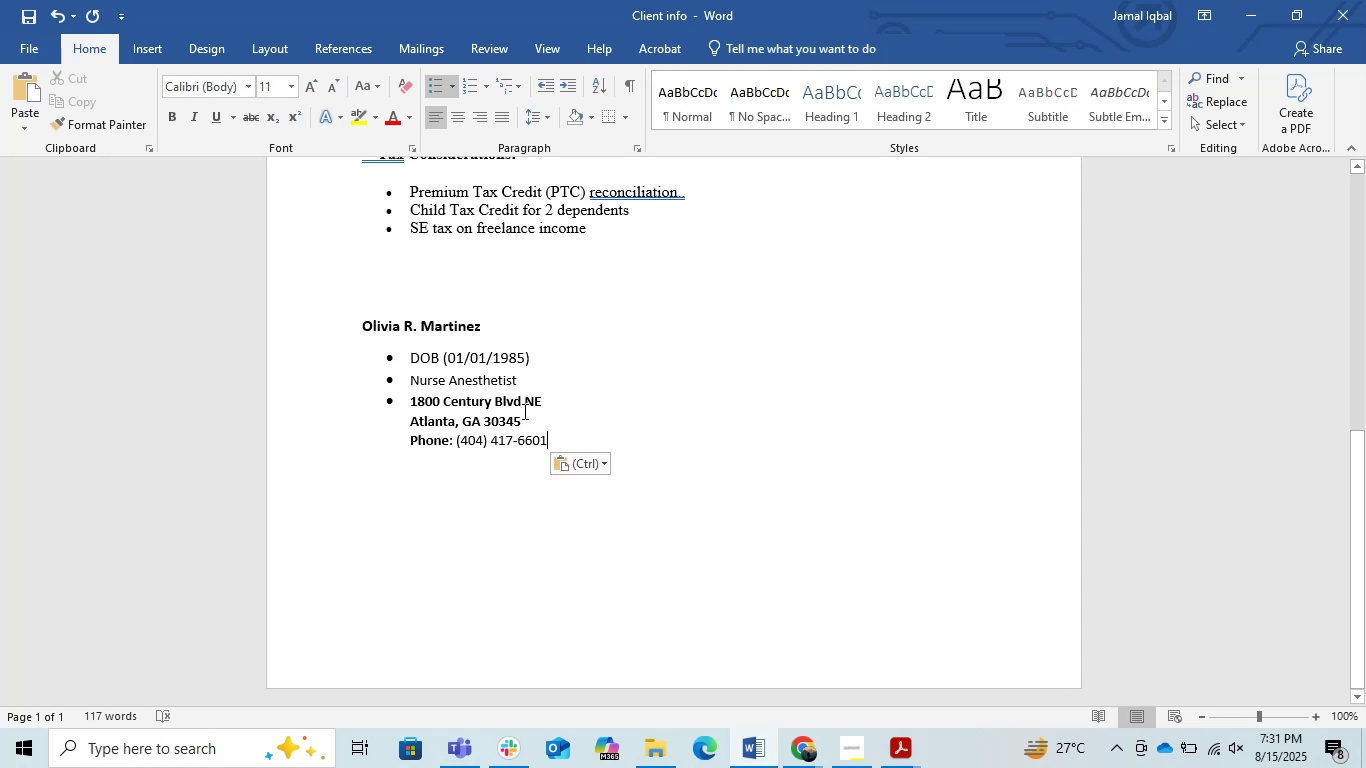 
left_click([546, 407])
 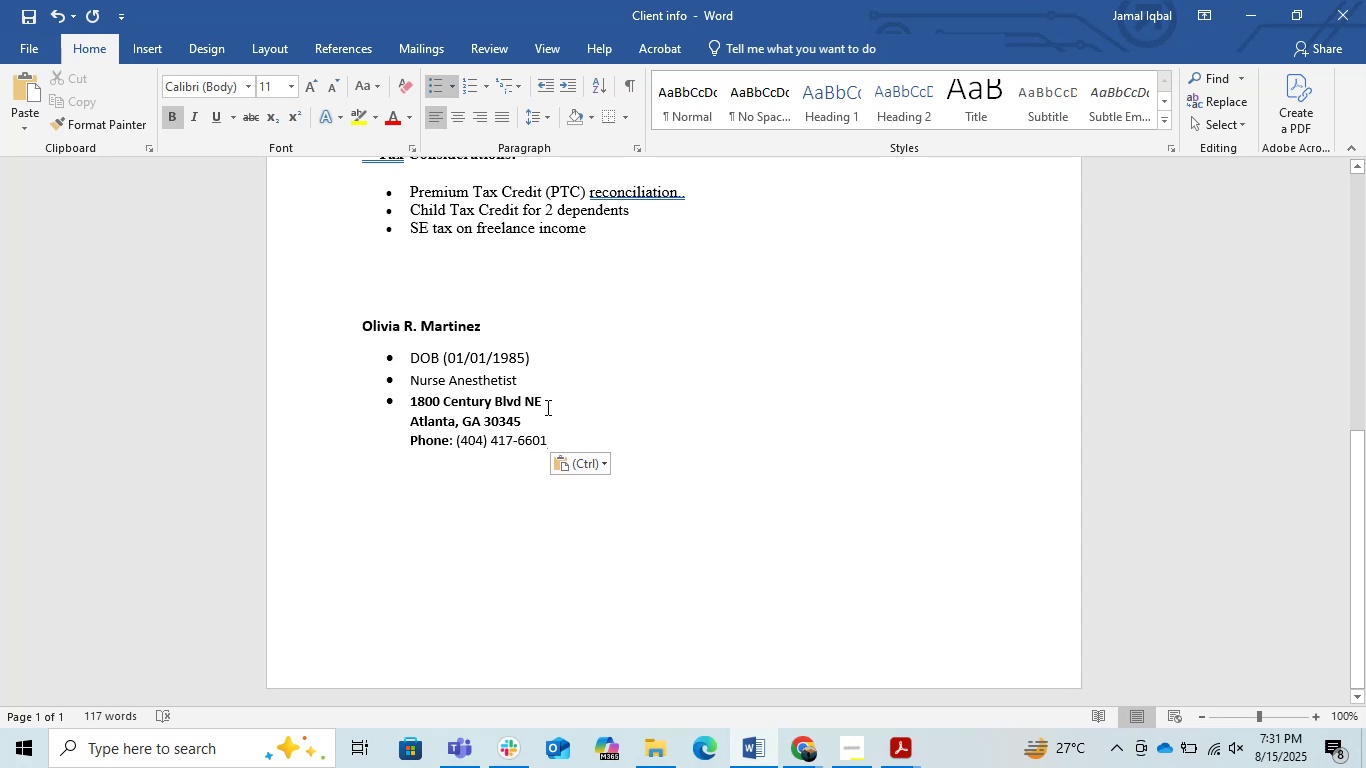 
key(ArrowDown)
 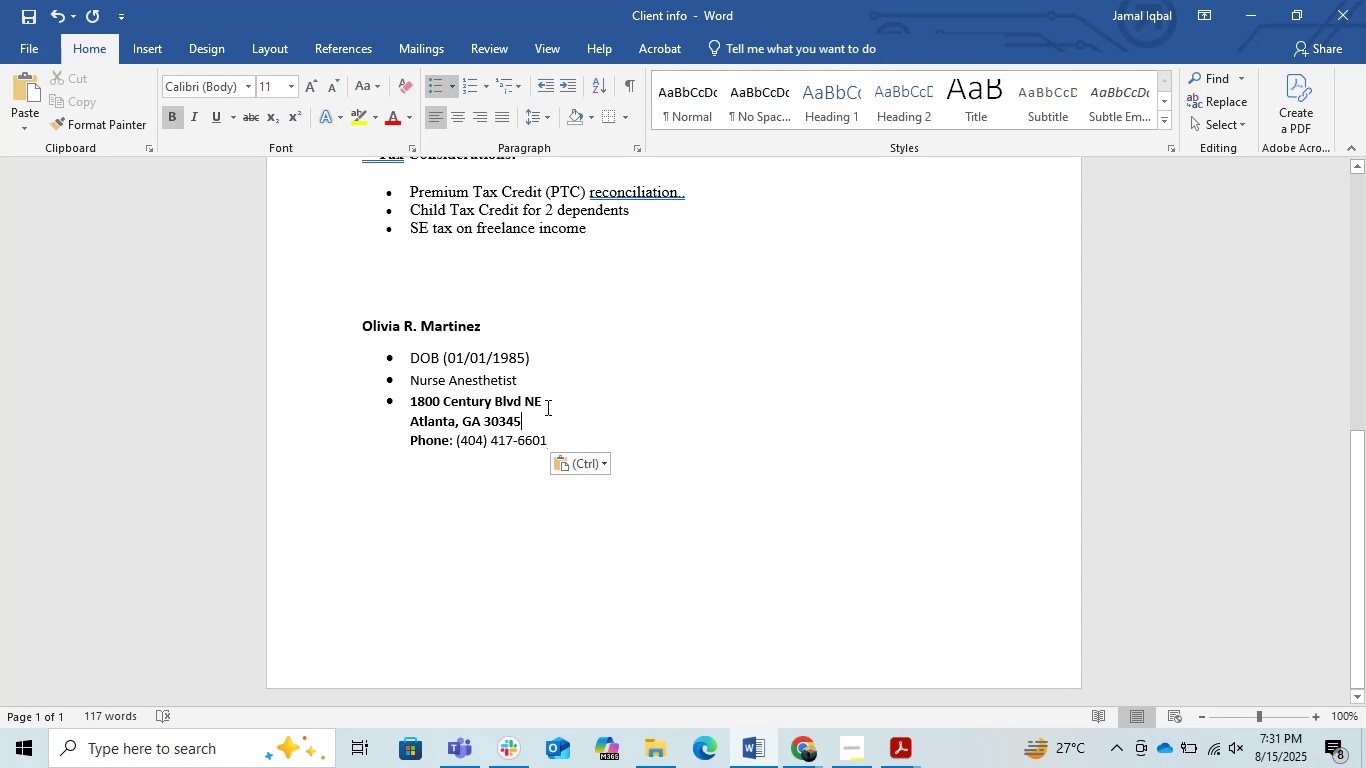 
key(Enter)
 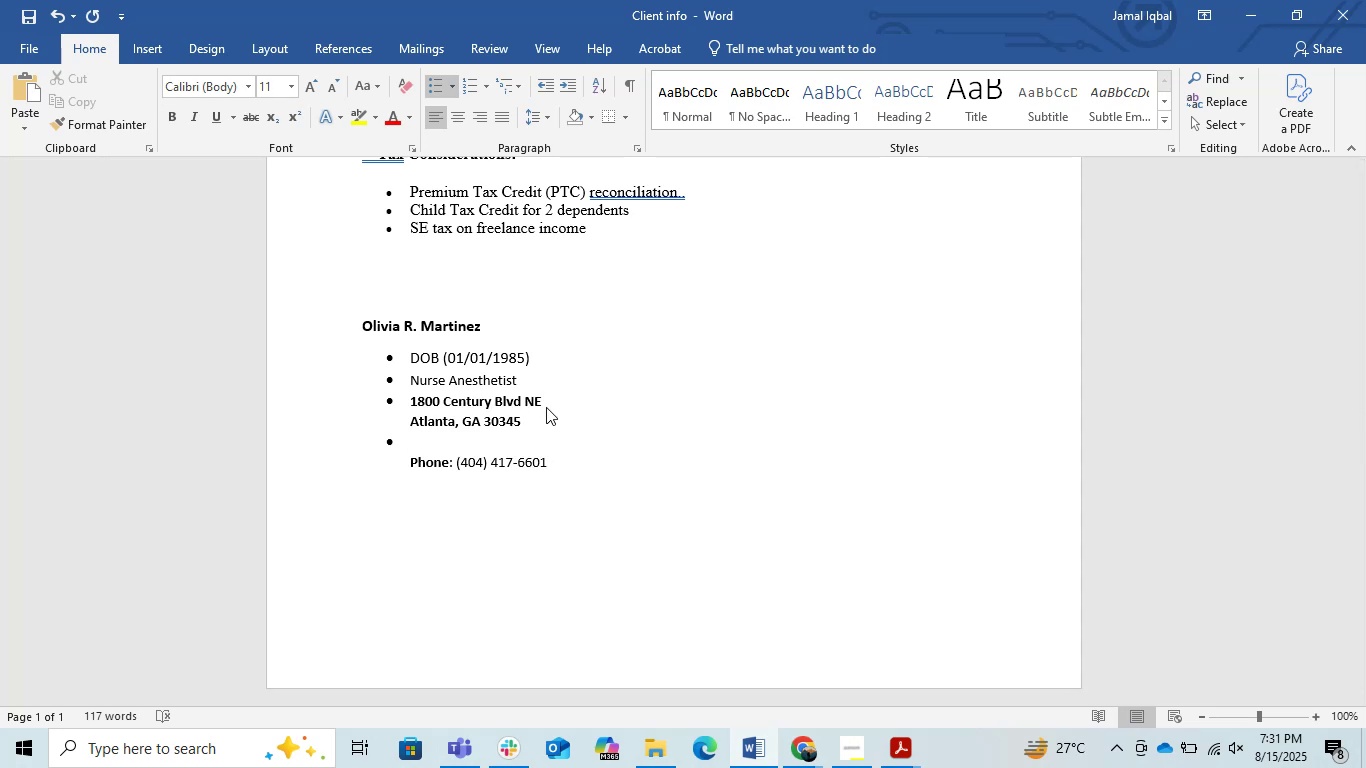 
key(ArrowDown)
 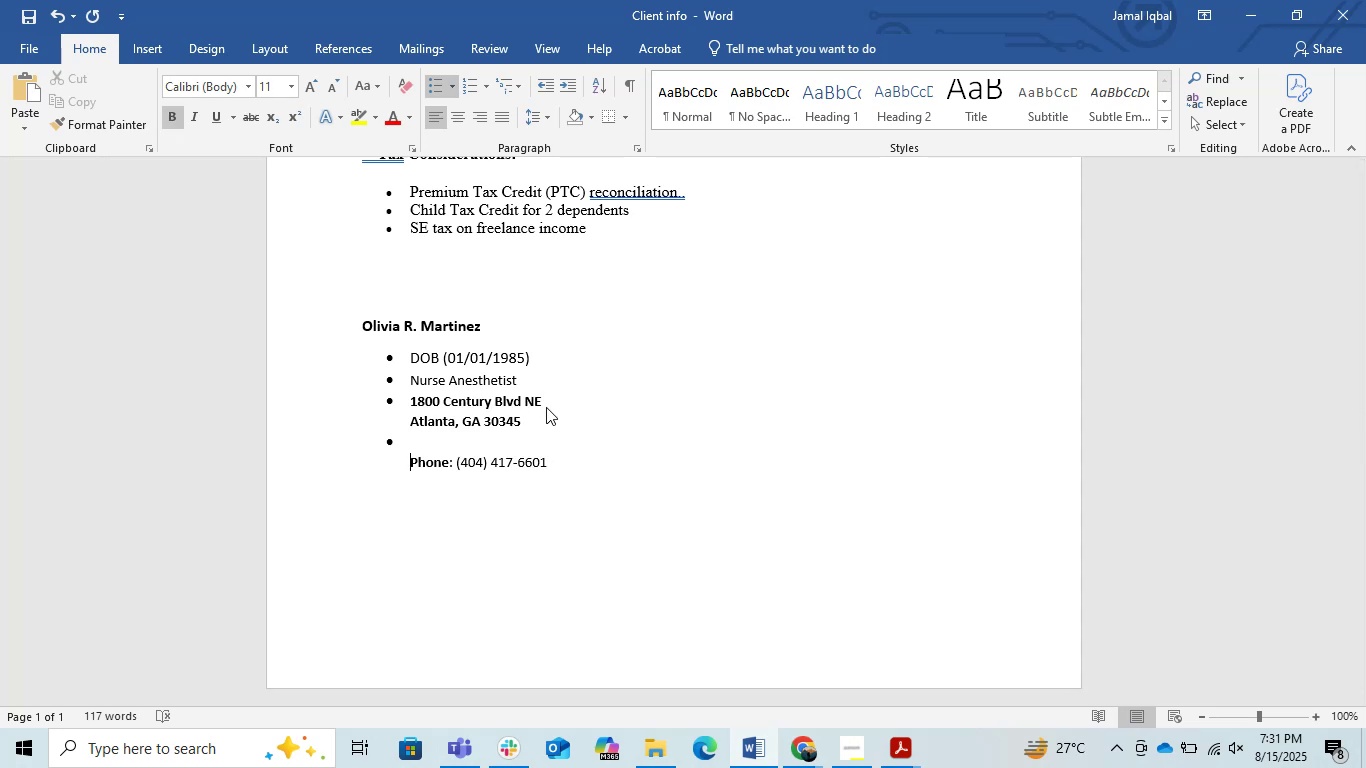 
key(Backspace)
 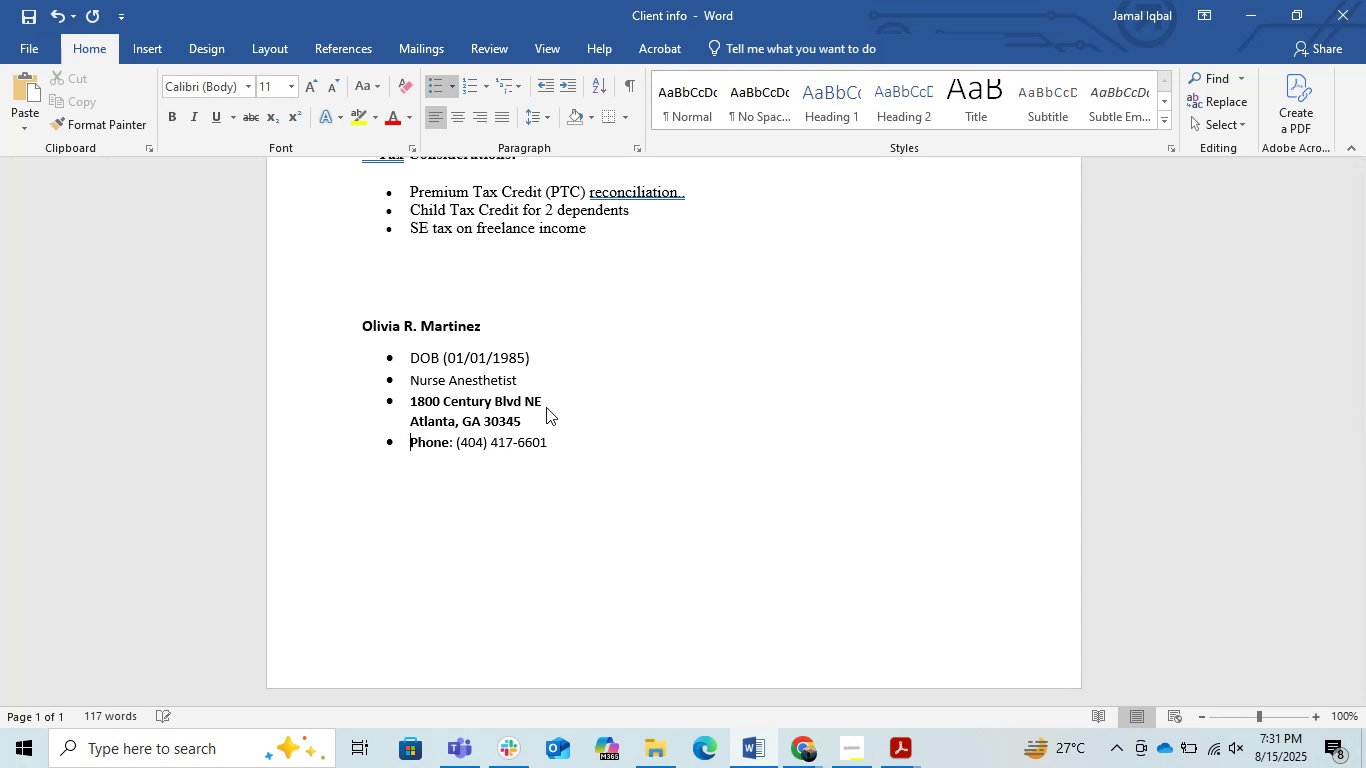 
key(ArrowUp)
 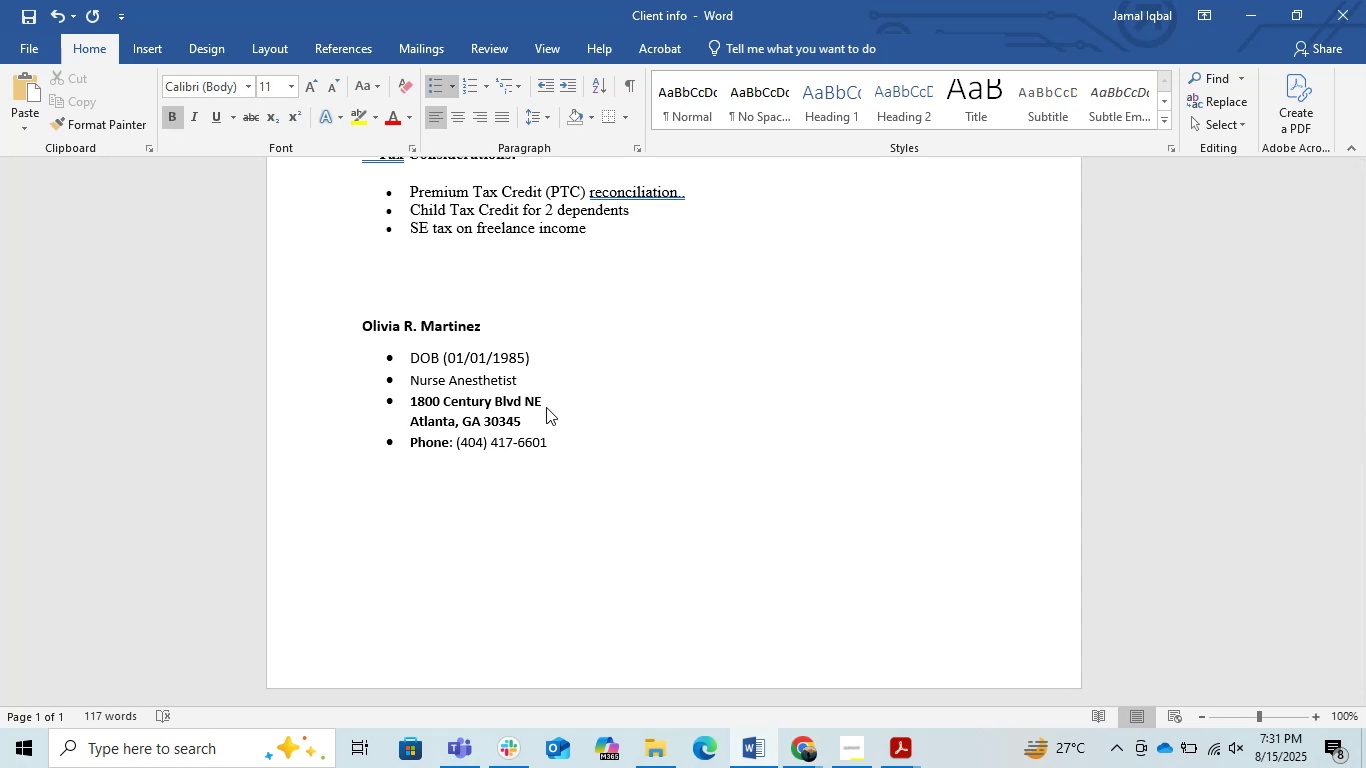 
key(Backspace)
 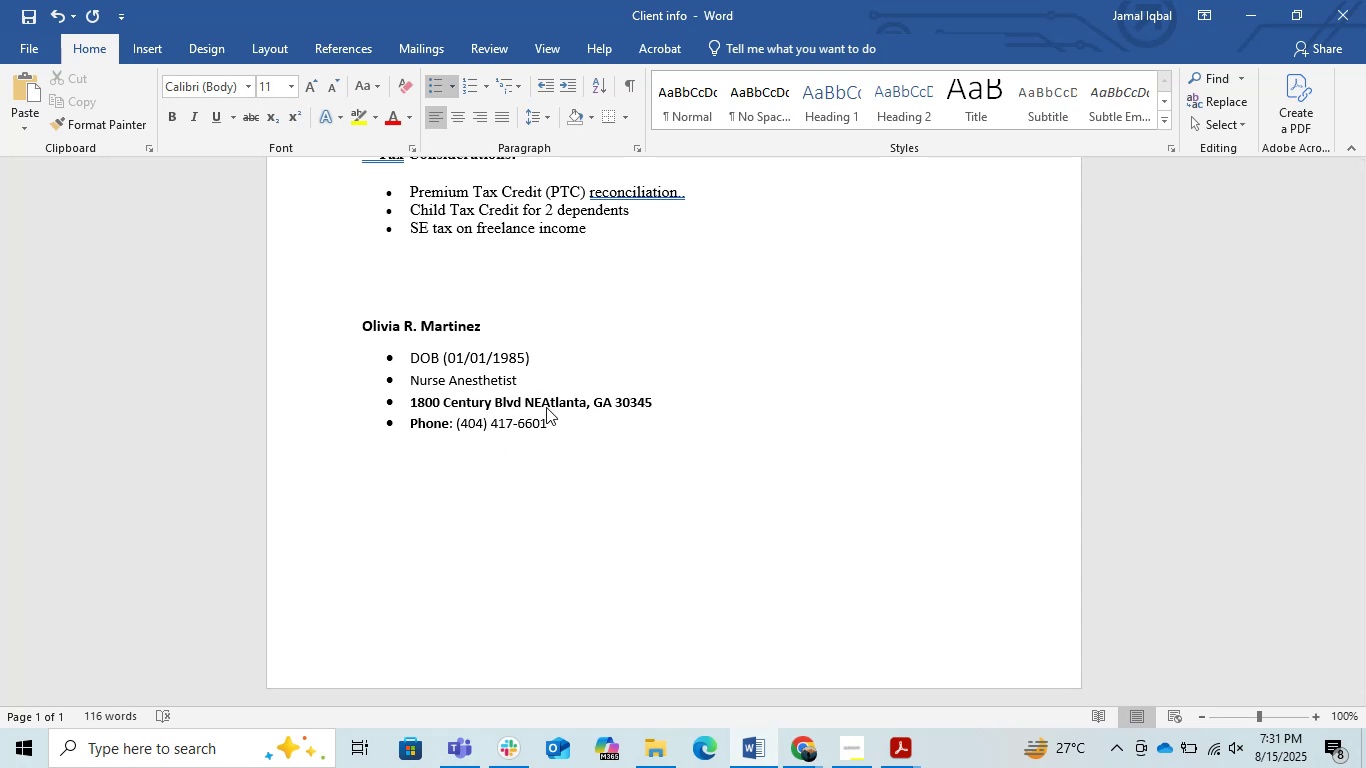 
key(Comma)
 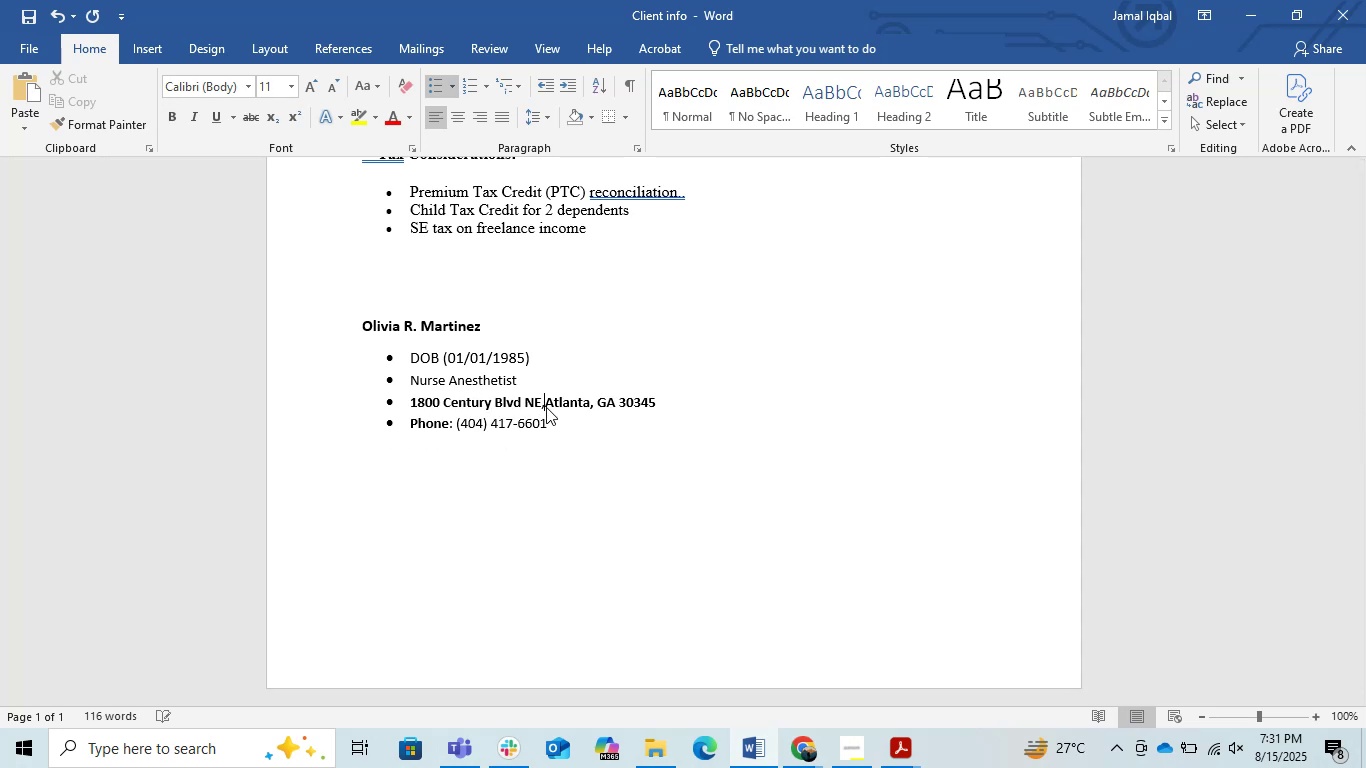 
key(Space)
 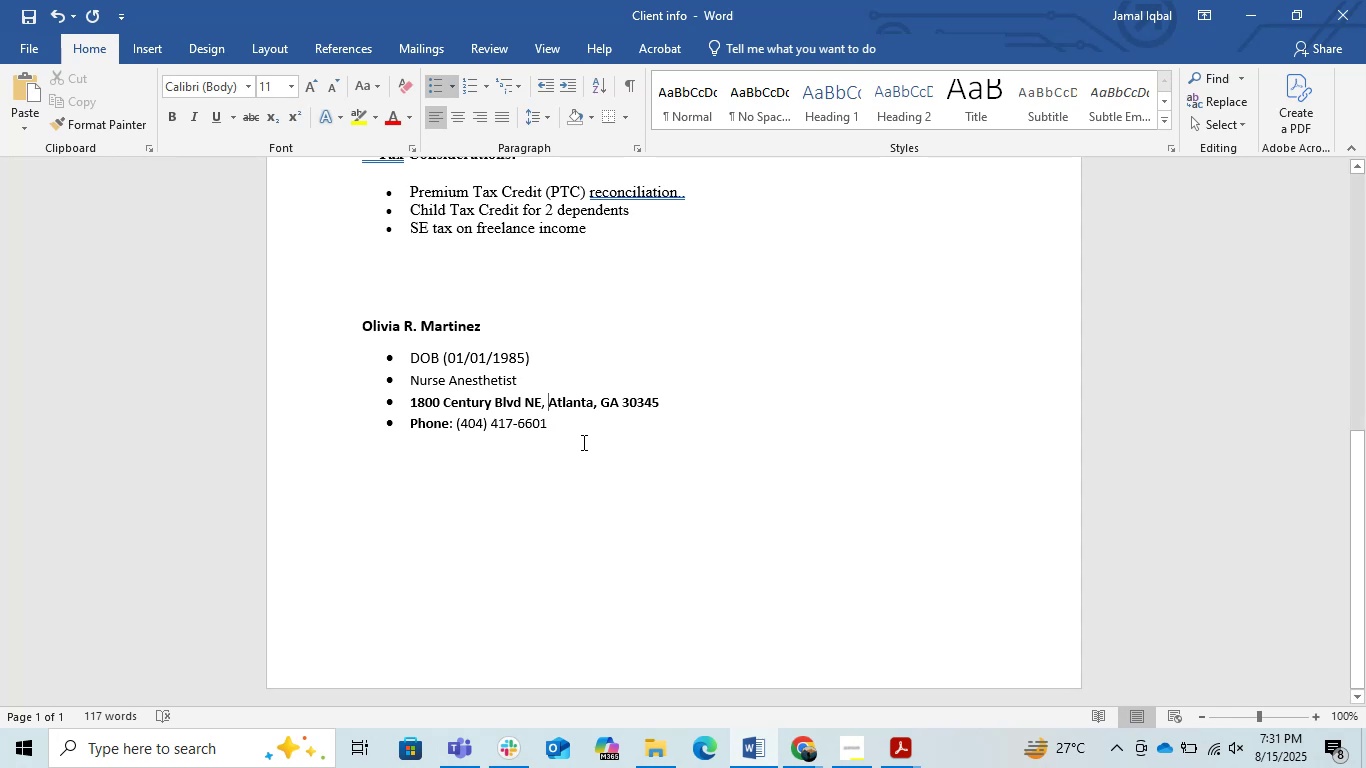 
wait(5.3)
 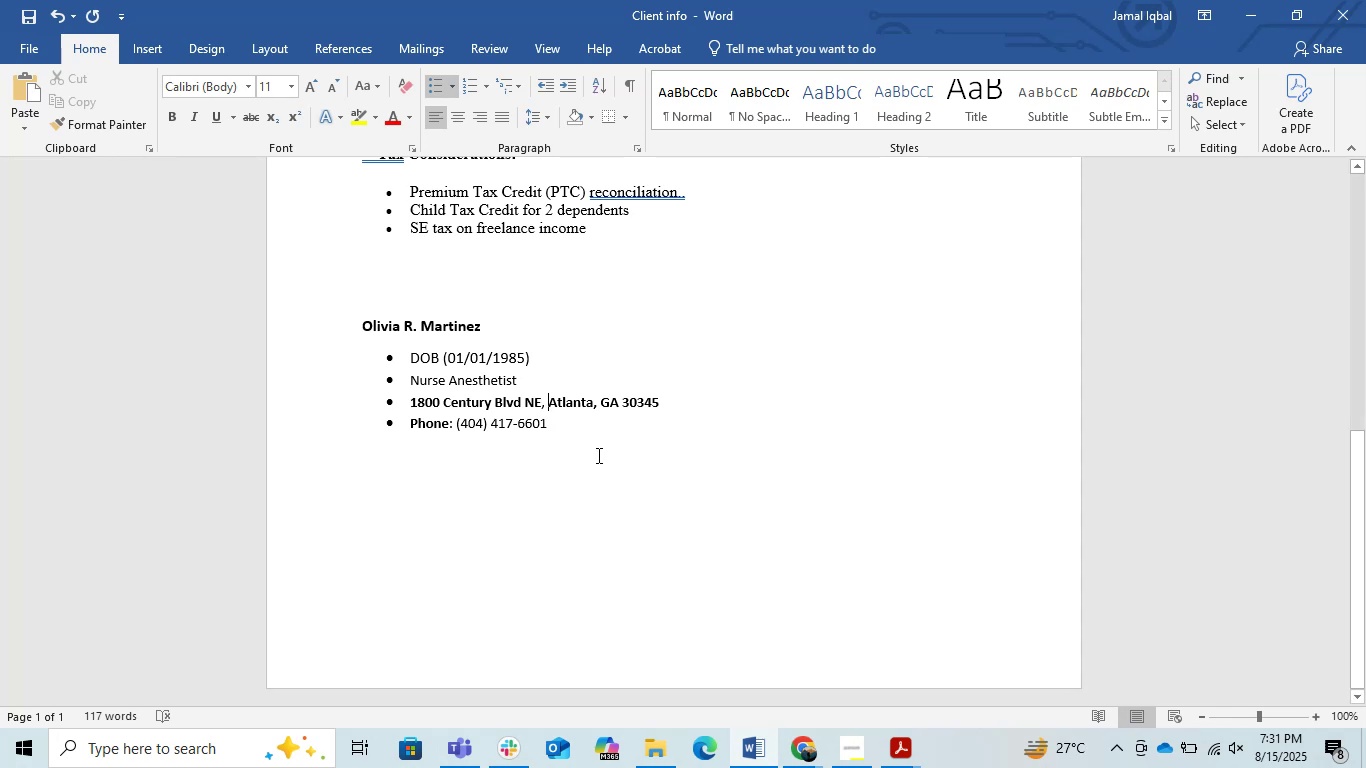 
mouse_move([825, 752])
 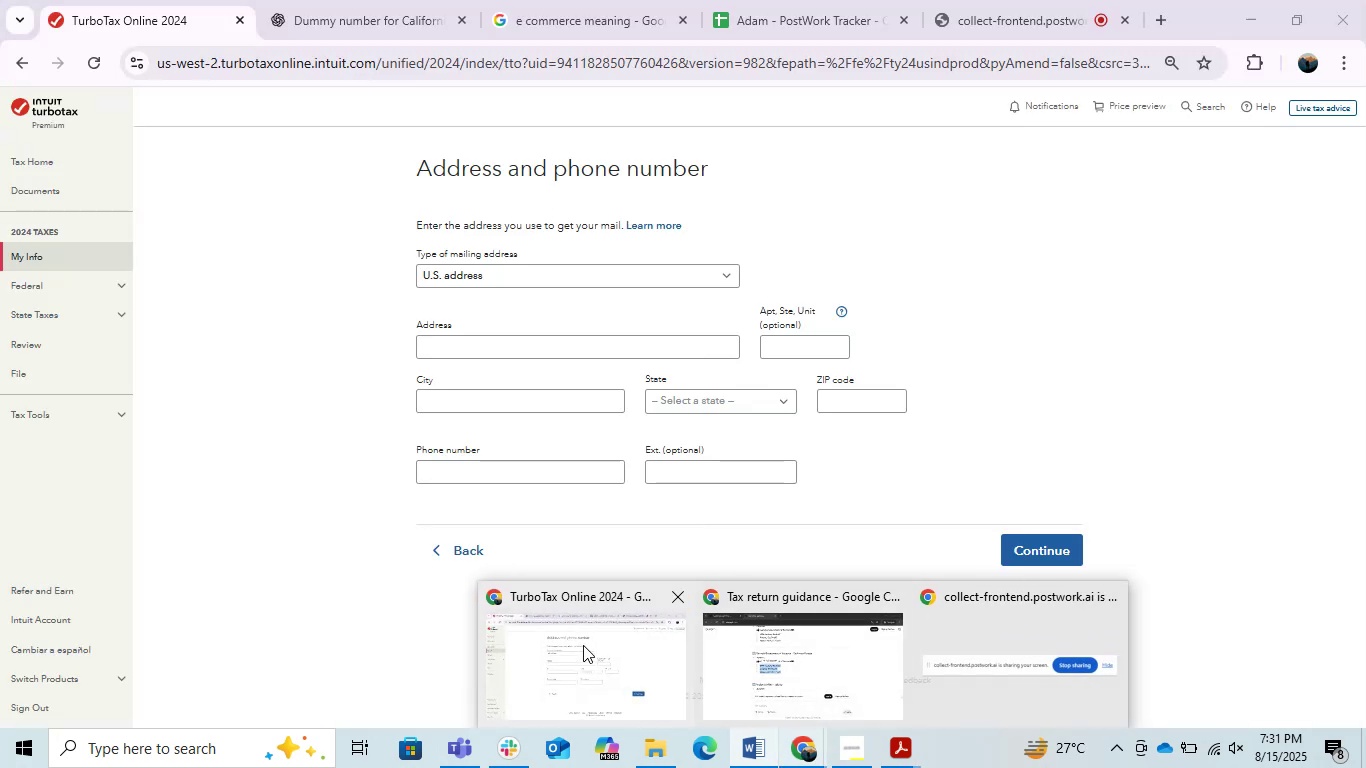 
left_click([583, 645])
 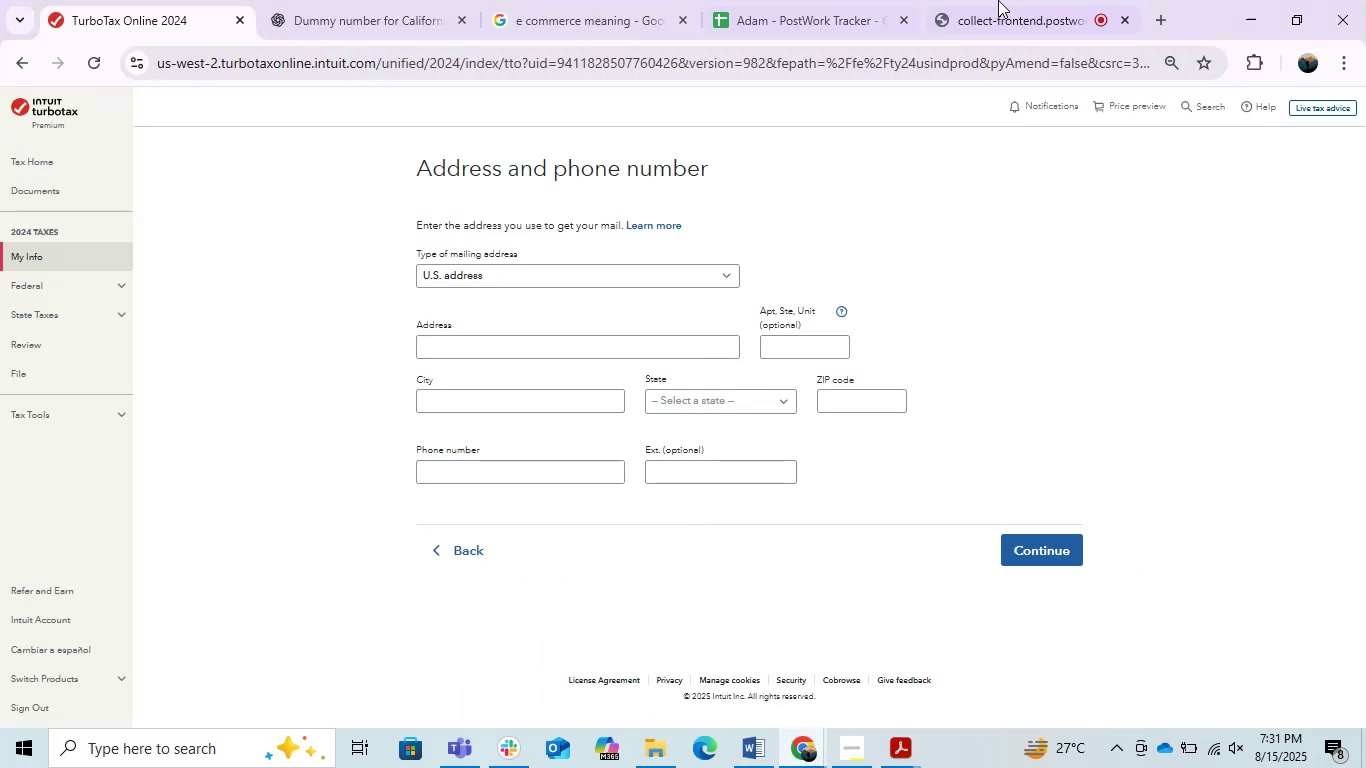 
left_click([998, 1])
 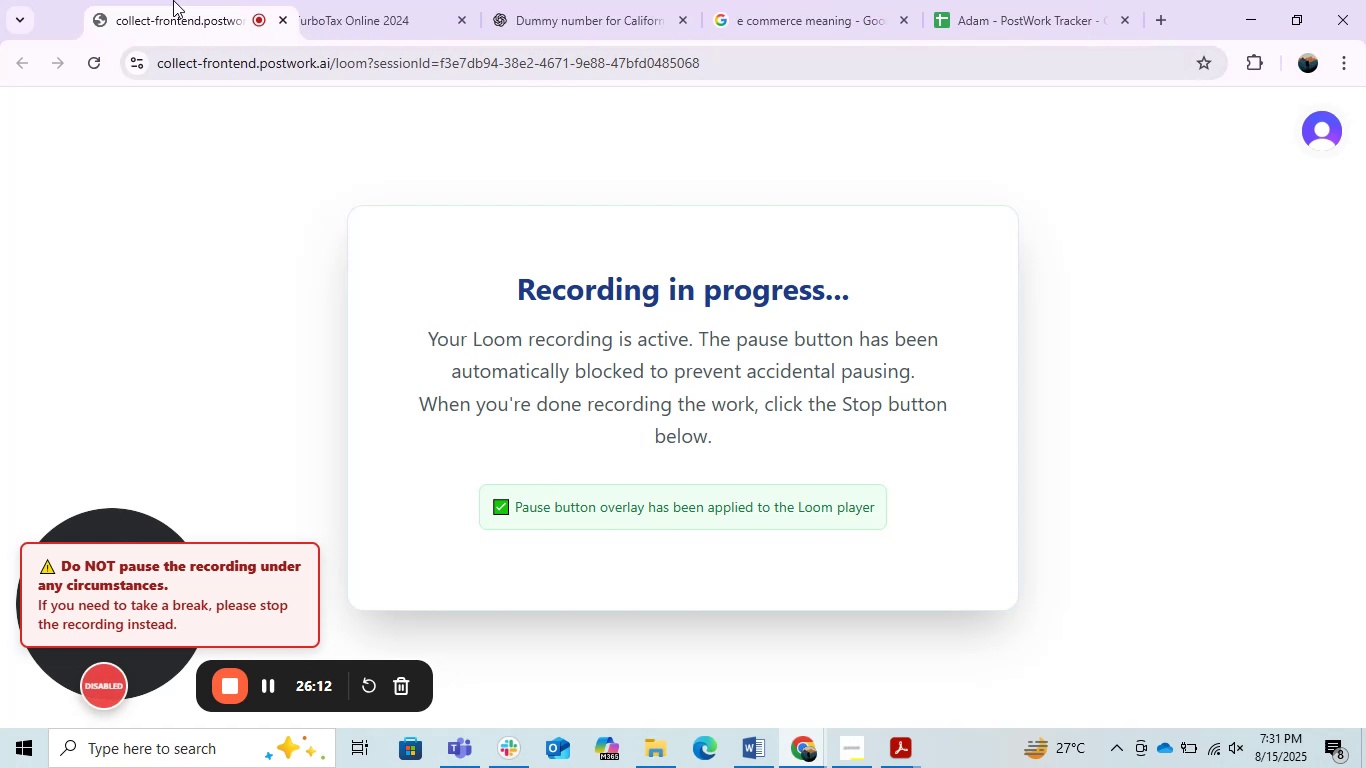 
left_click([340, 0])
 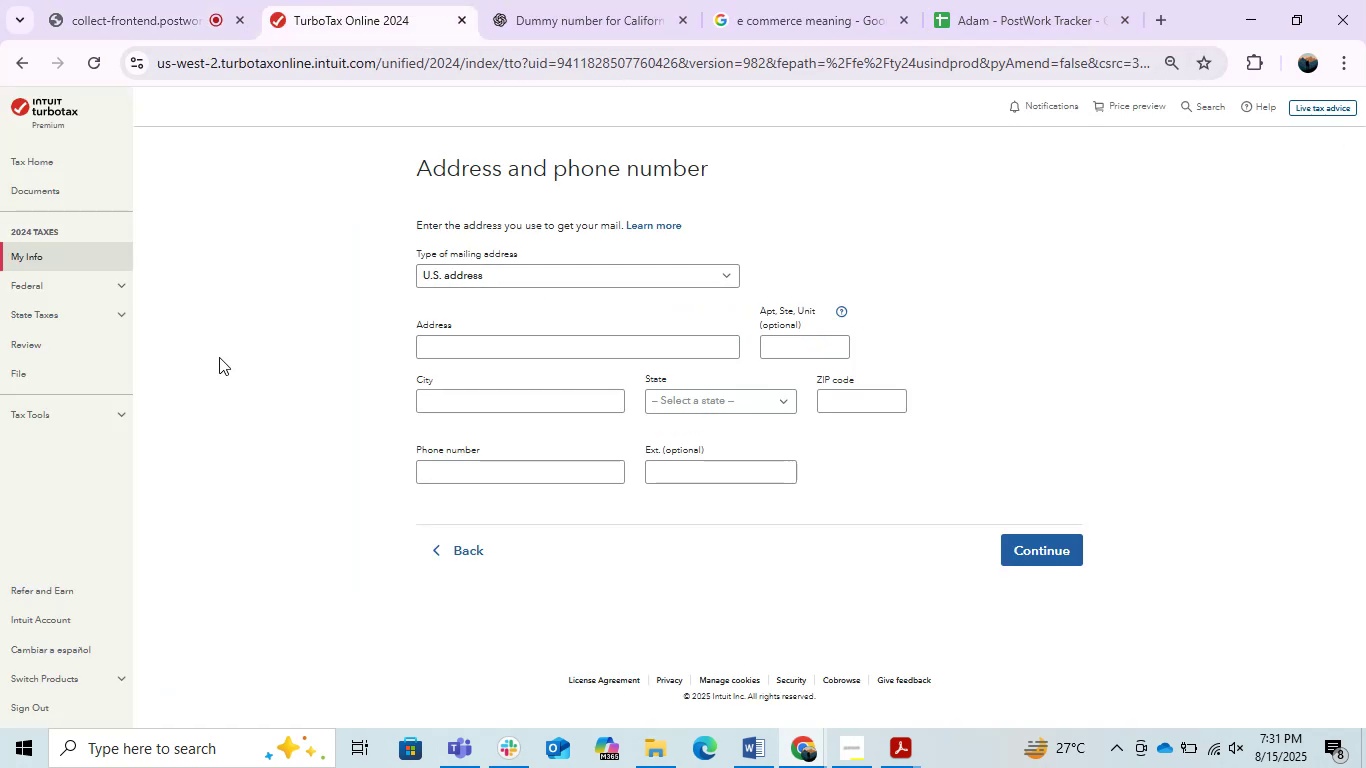 
left_click([219, 357])
 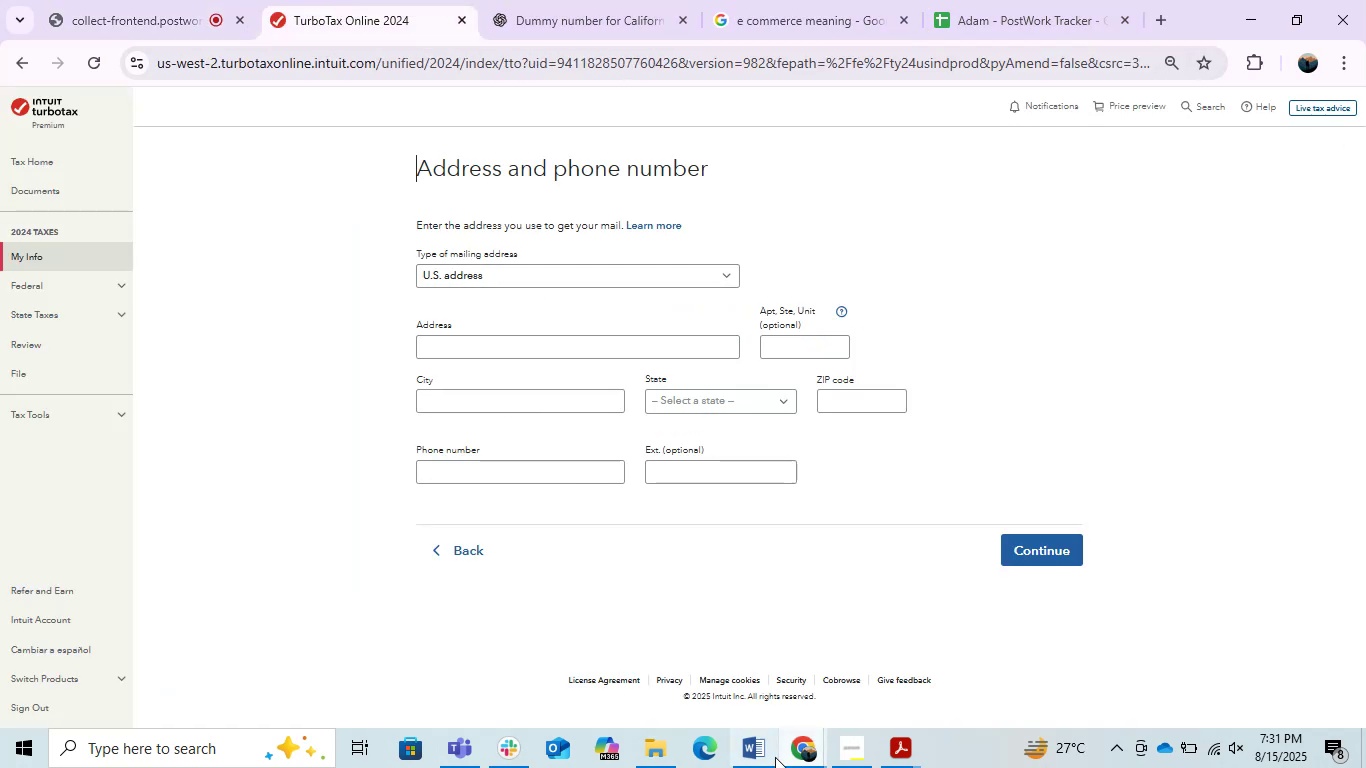 
left_click([756, 750])
 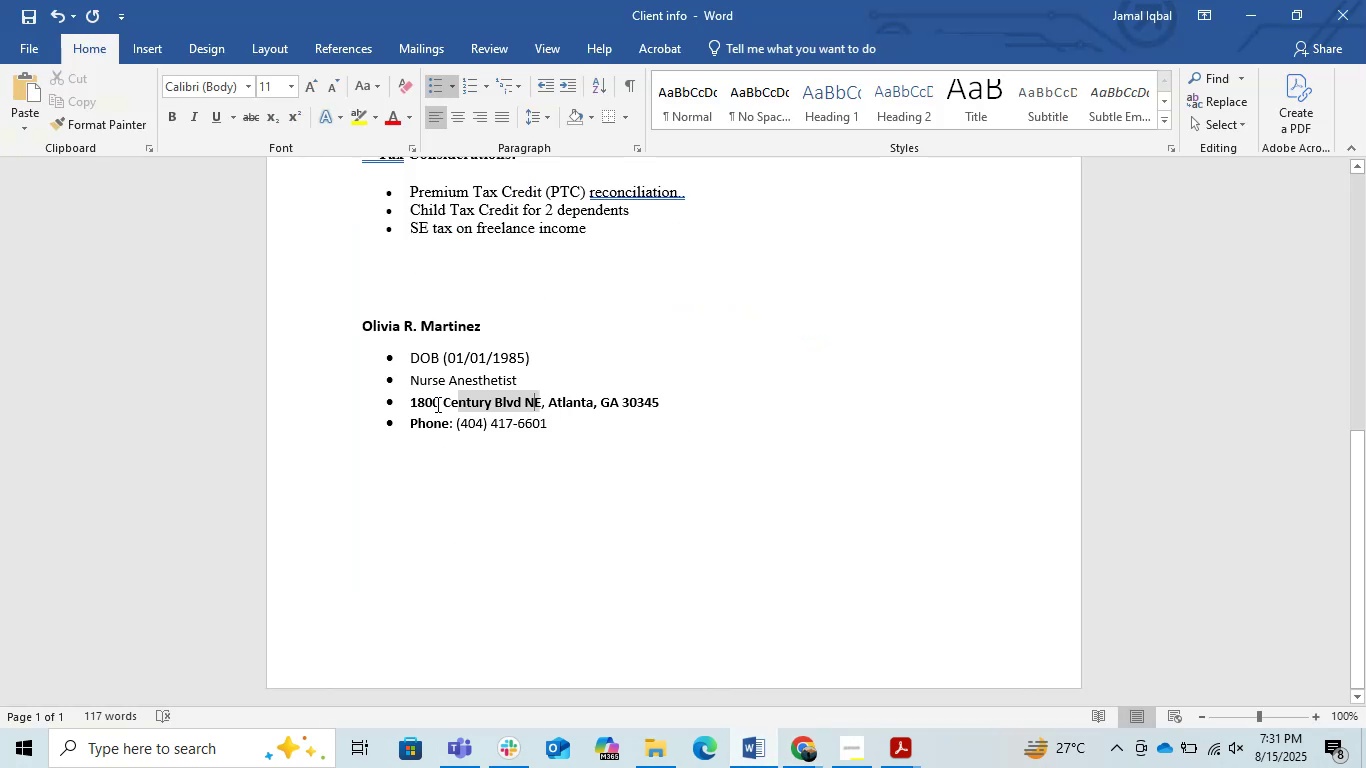 
key(Control+C)
 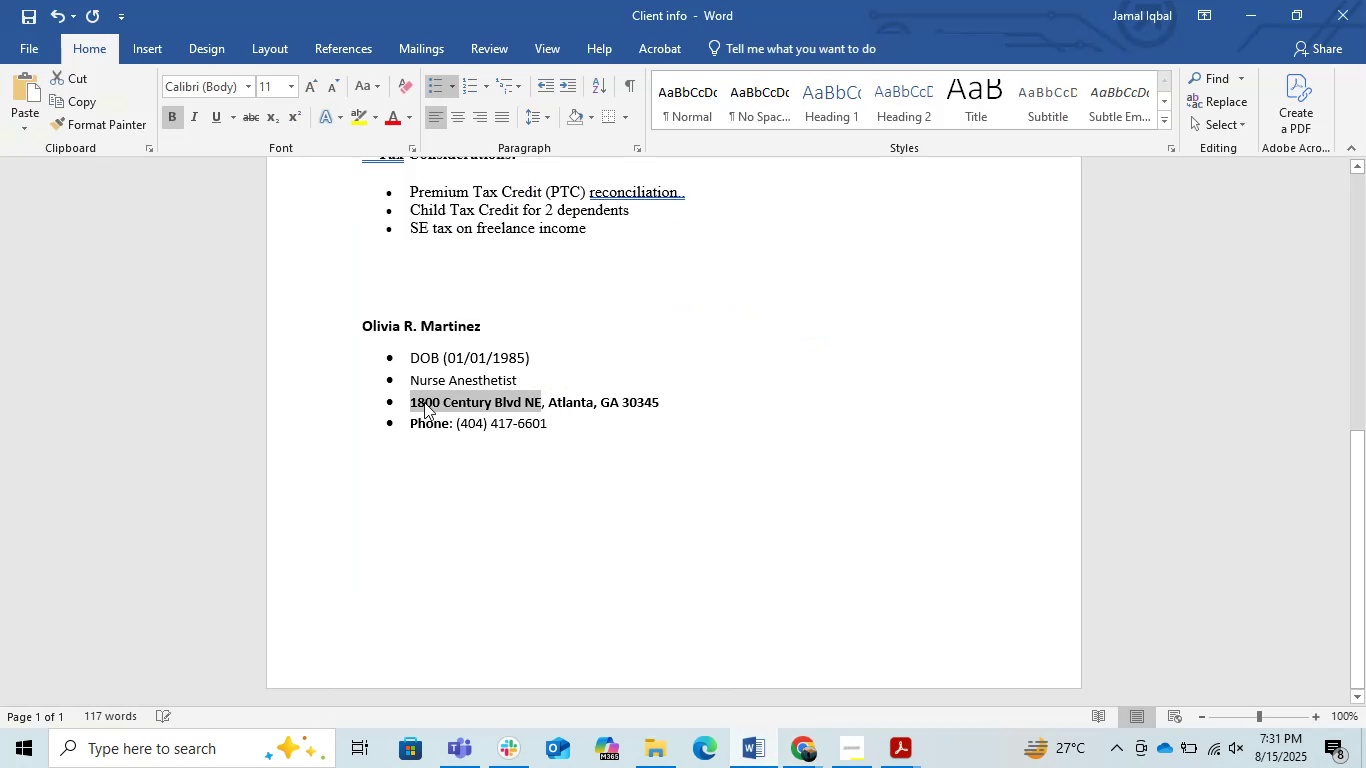 
key(Alt+Tab)
 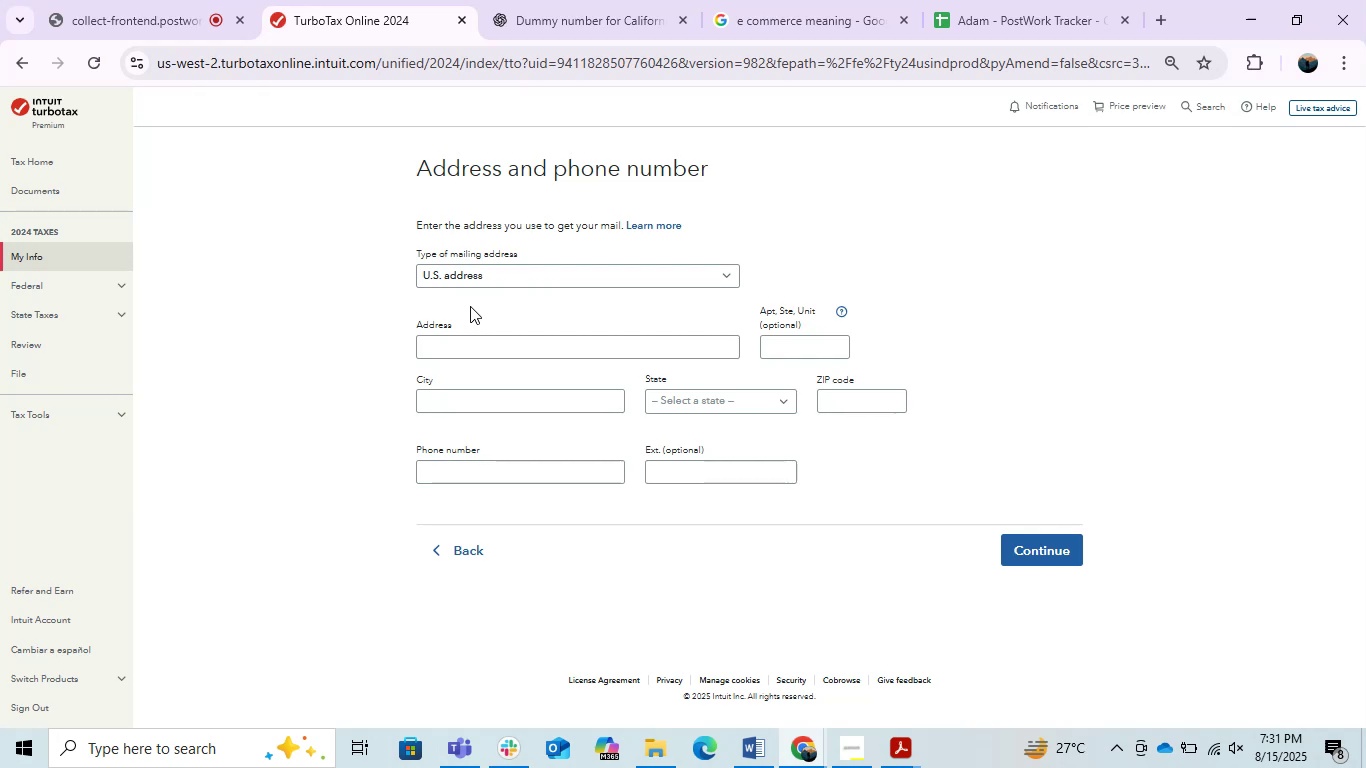 
left_click([446, 353])
 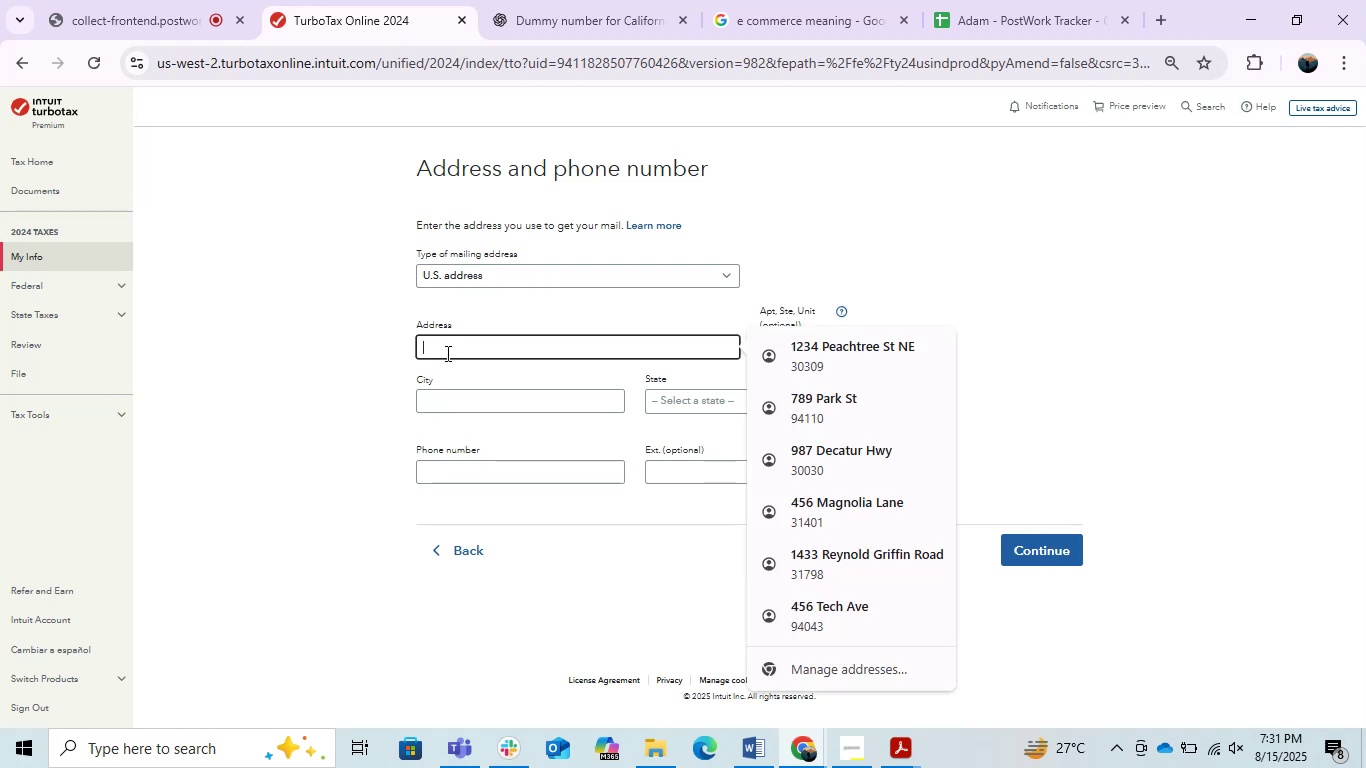 
key(Control+V)
 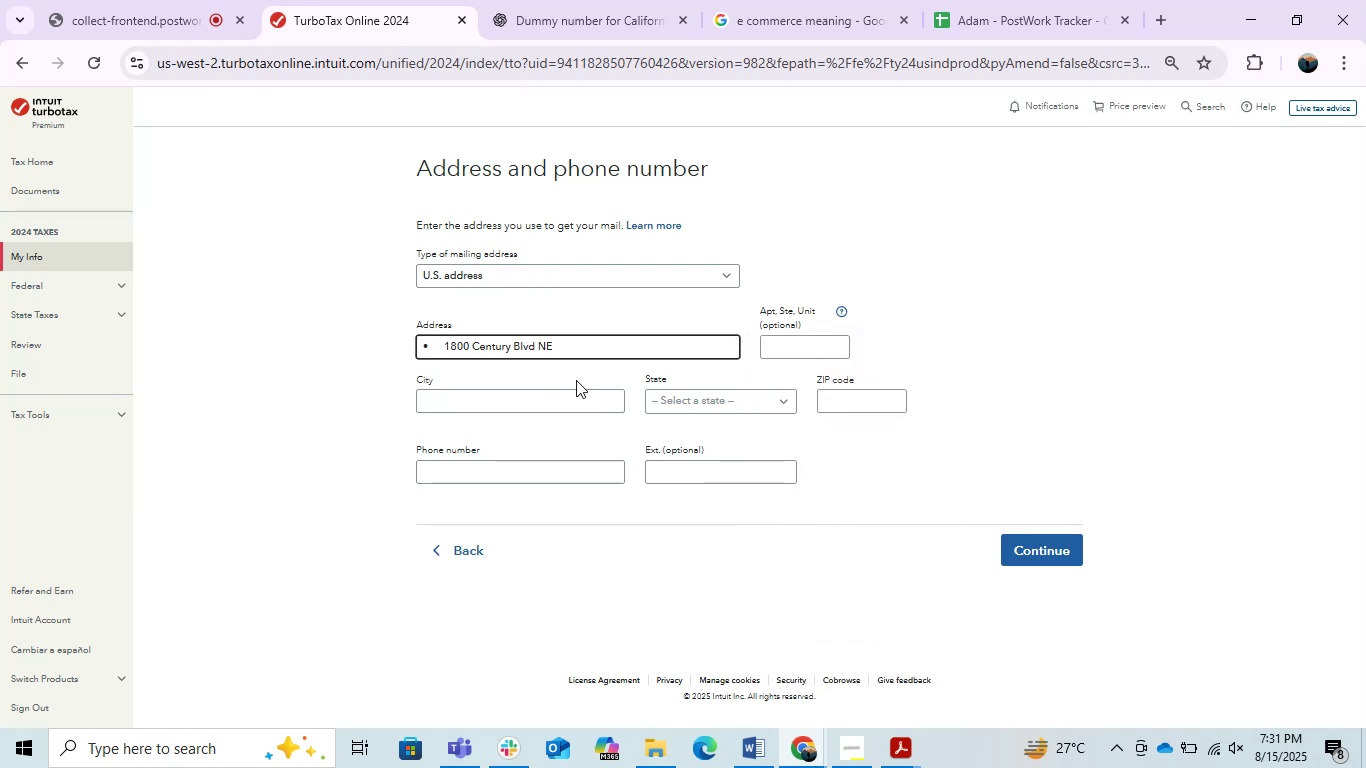 
key(Alt+AltLeft)
 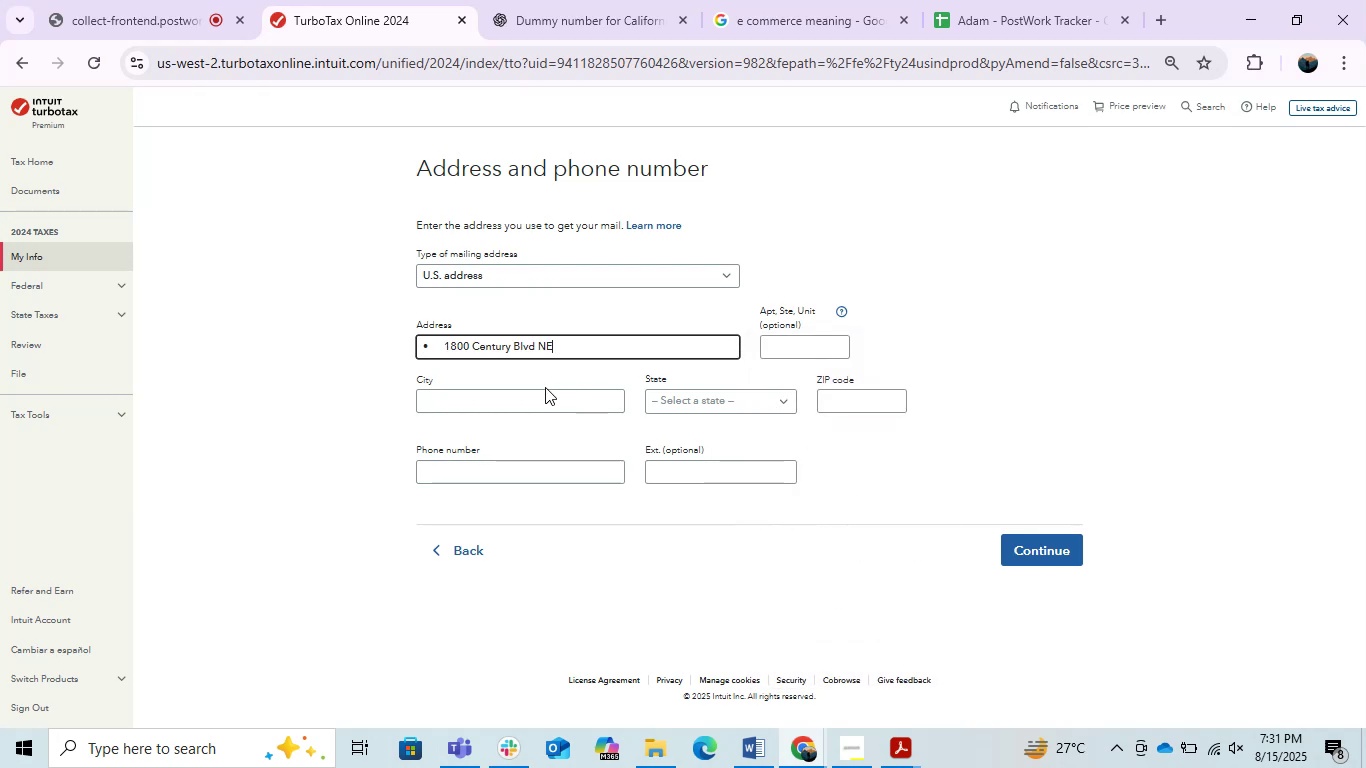 
key(Alt+Tab)
 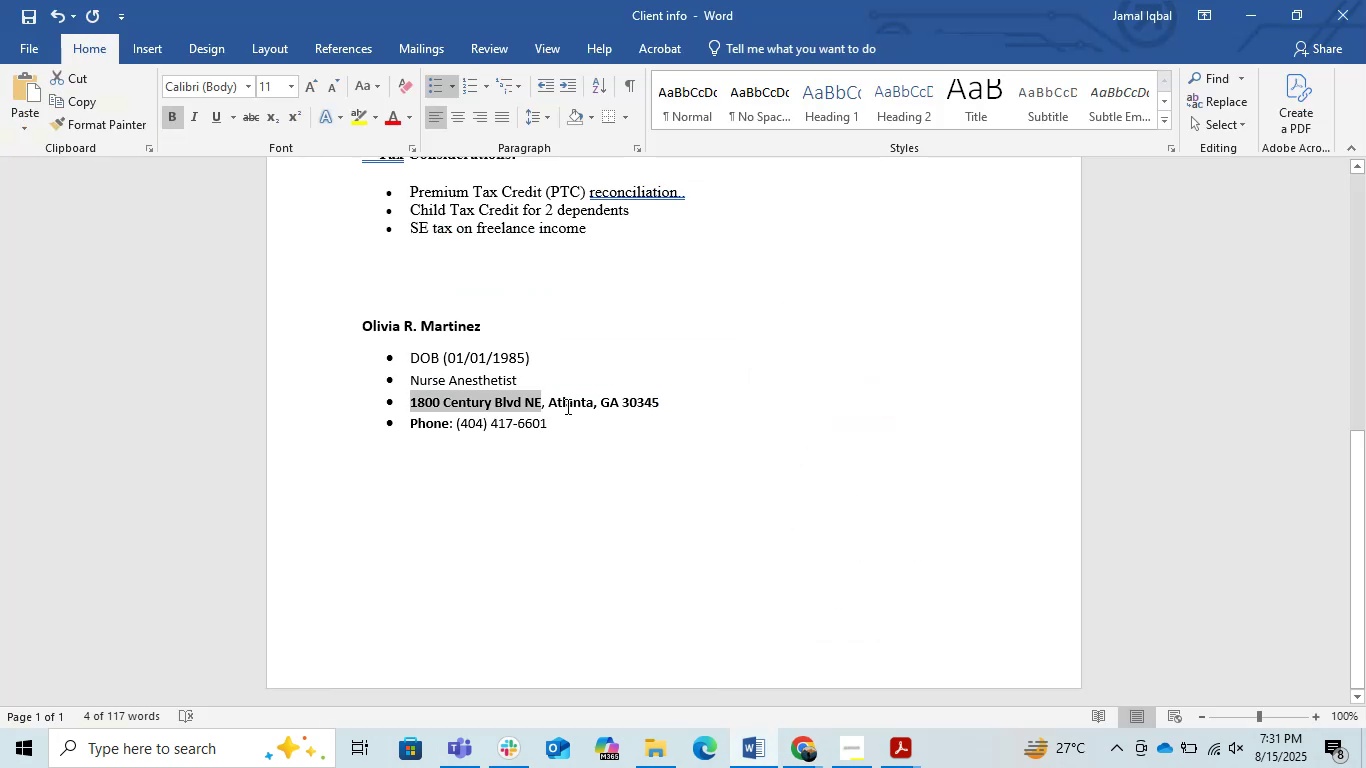 
double_click([566, 406])
 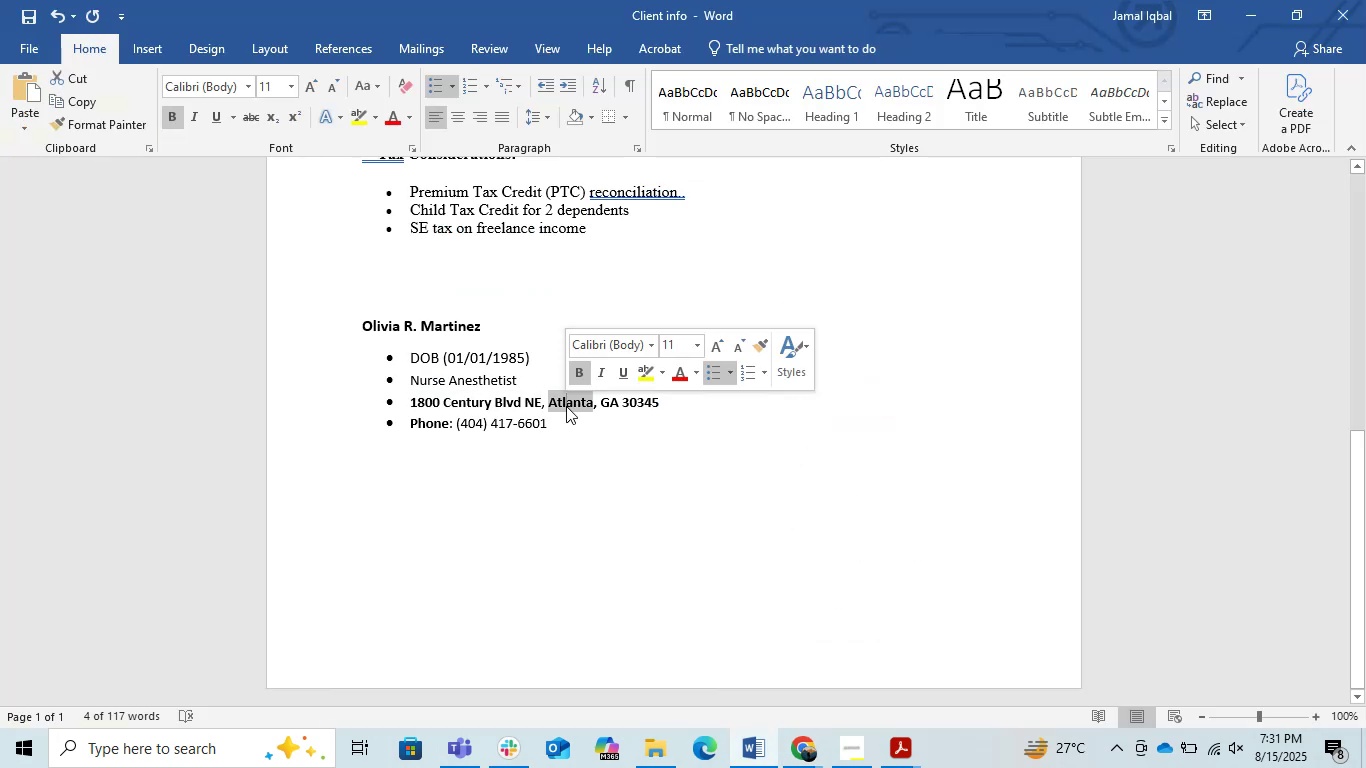 
key(Control+C)
 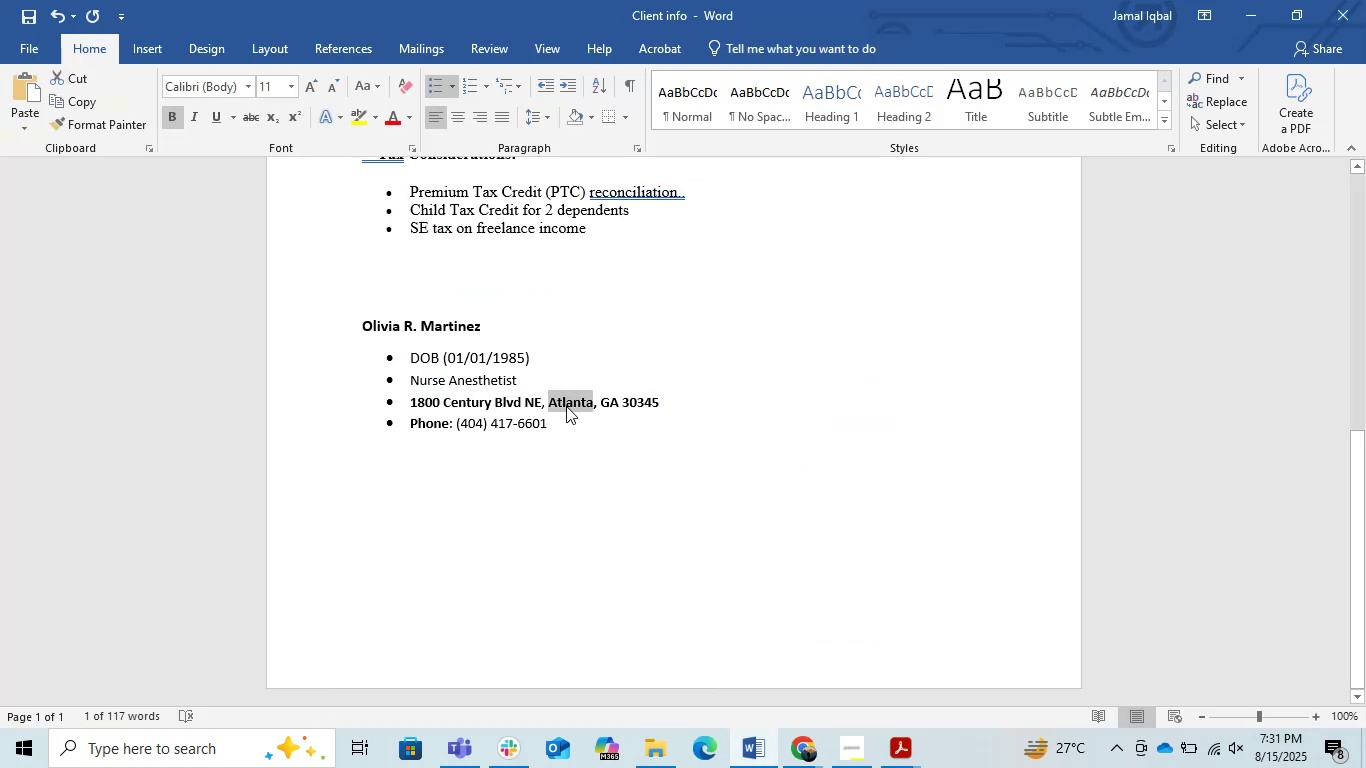 
key(Alt+AltLeft)
 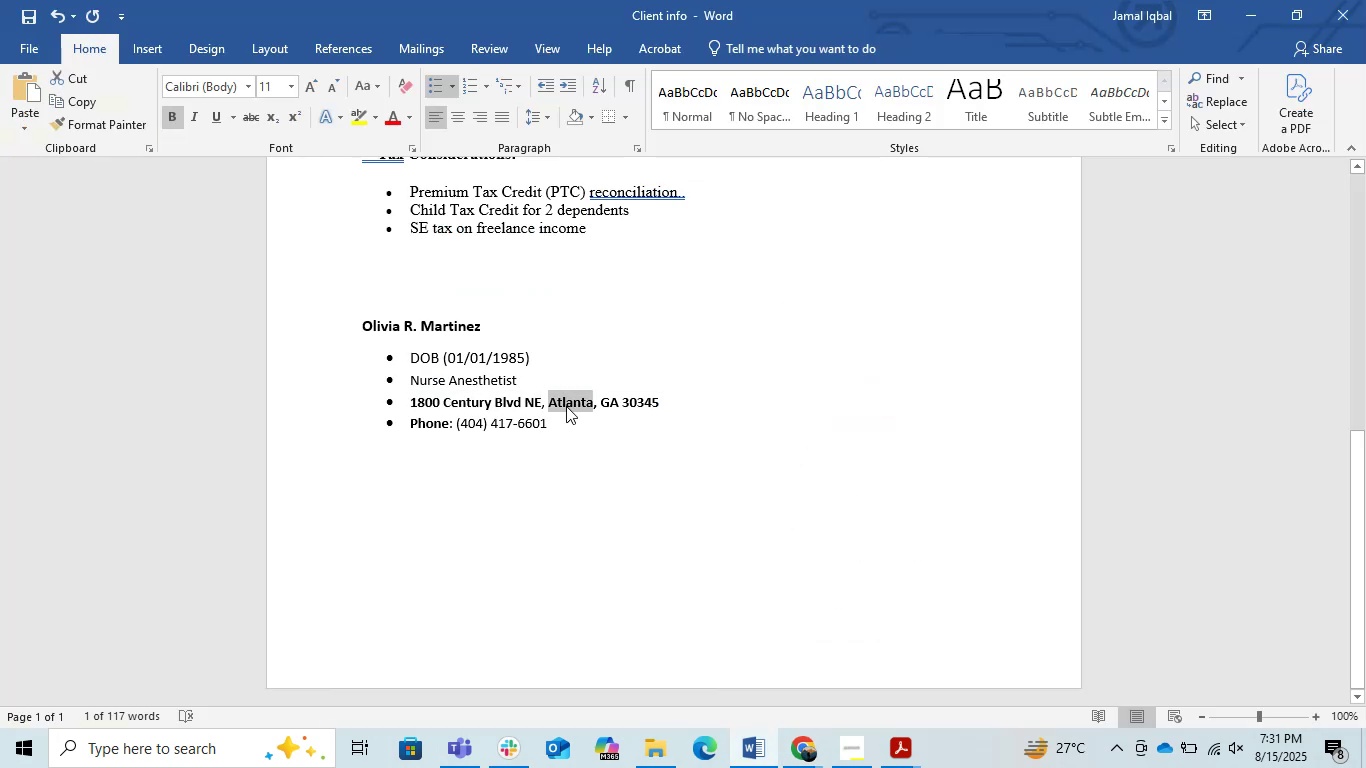 
key(Alt+Tab)
 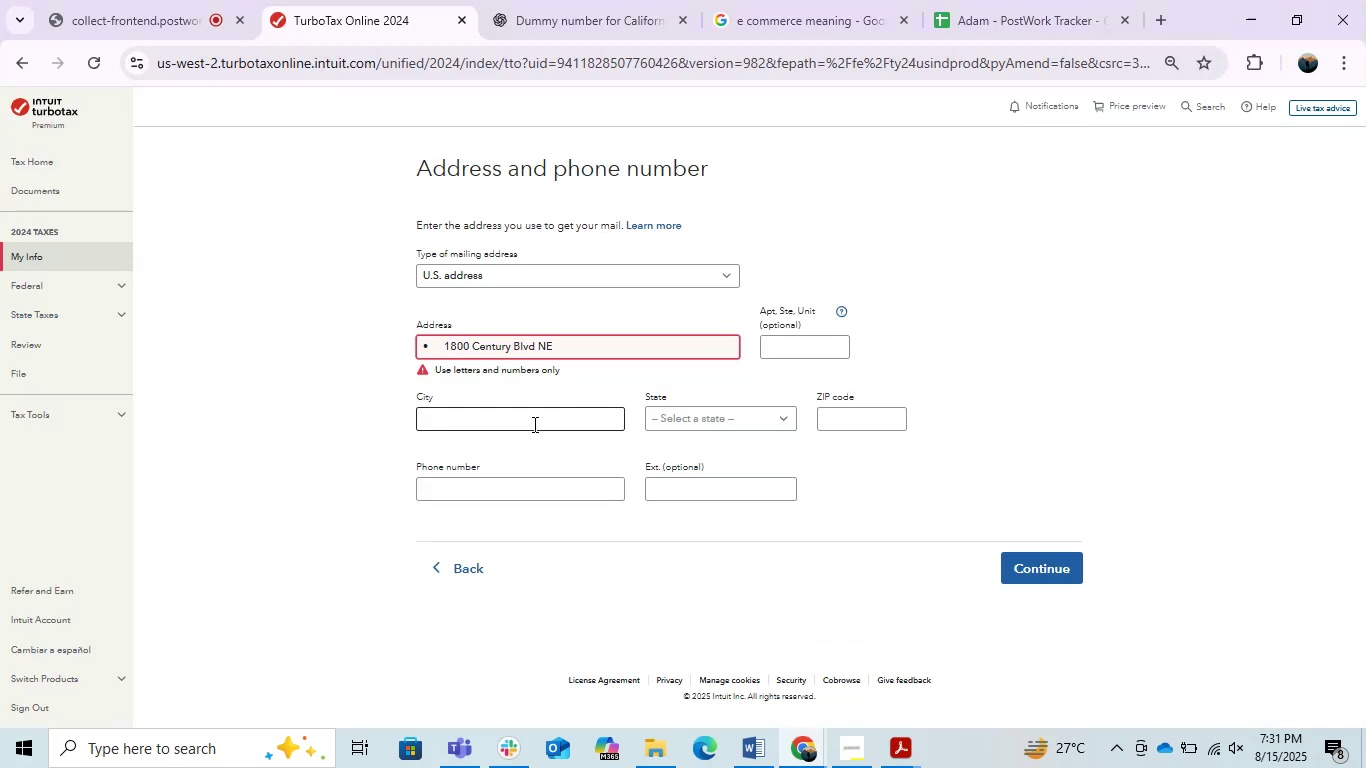 
left_click([533, 424])
 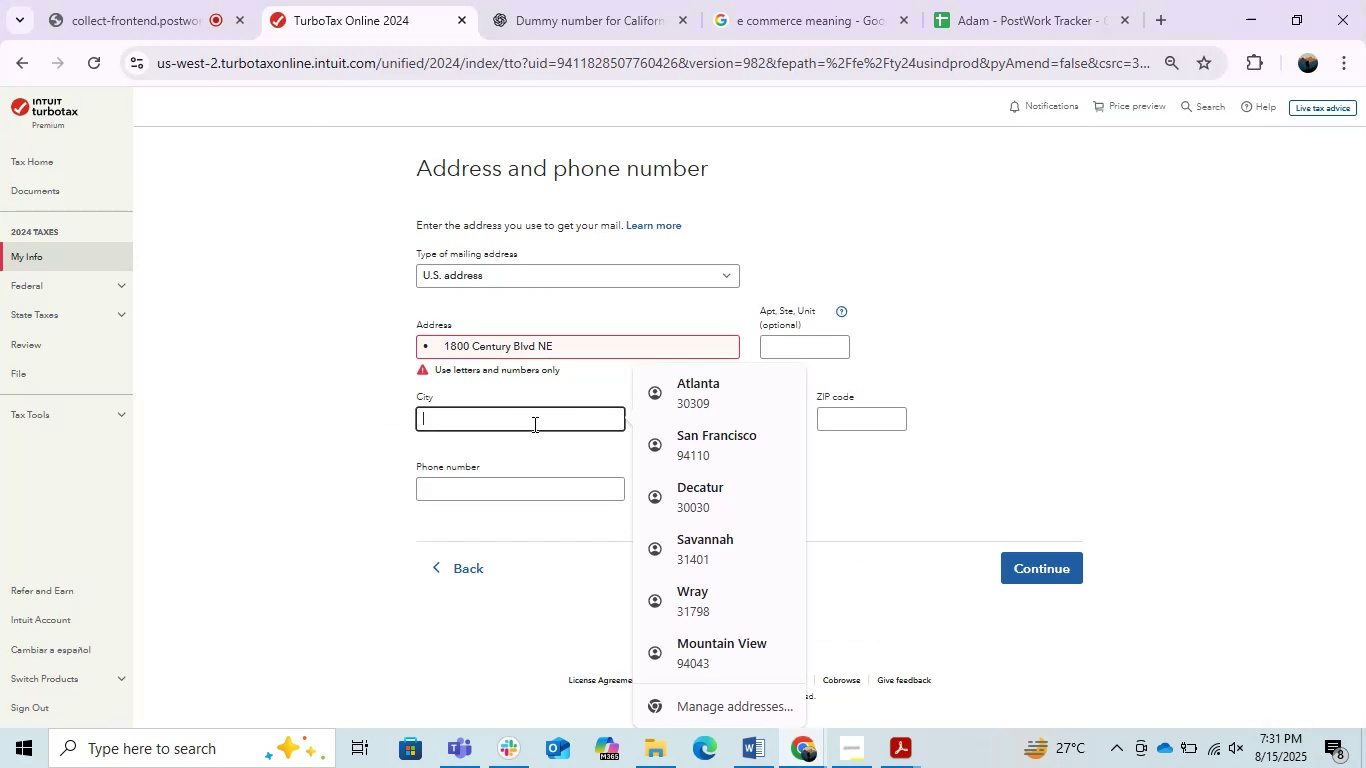 
key(Control+V)
 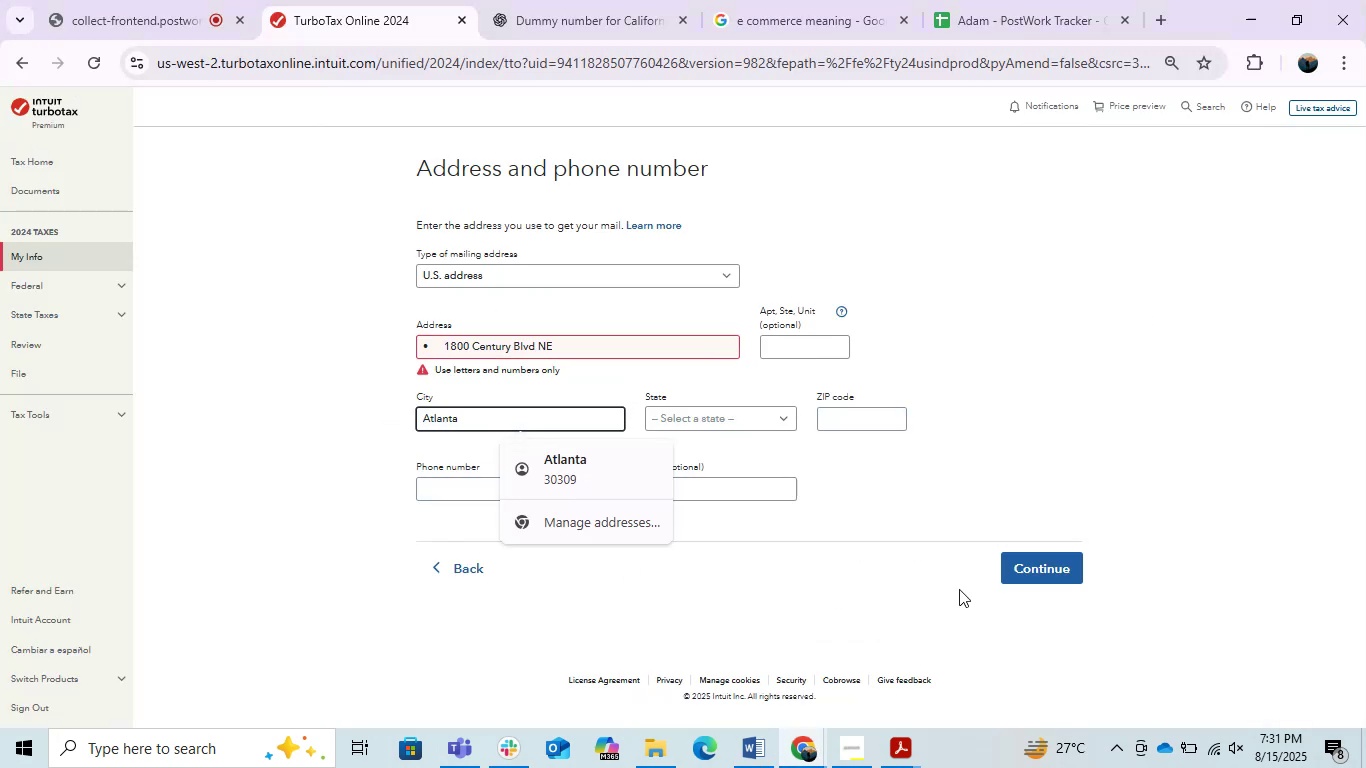 
left_click([967, 589])
 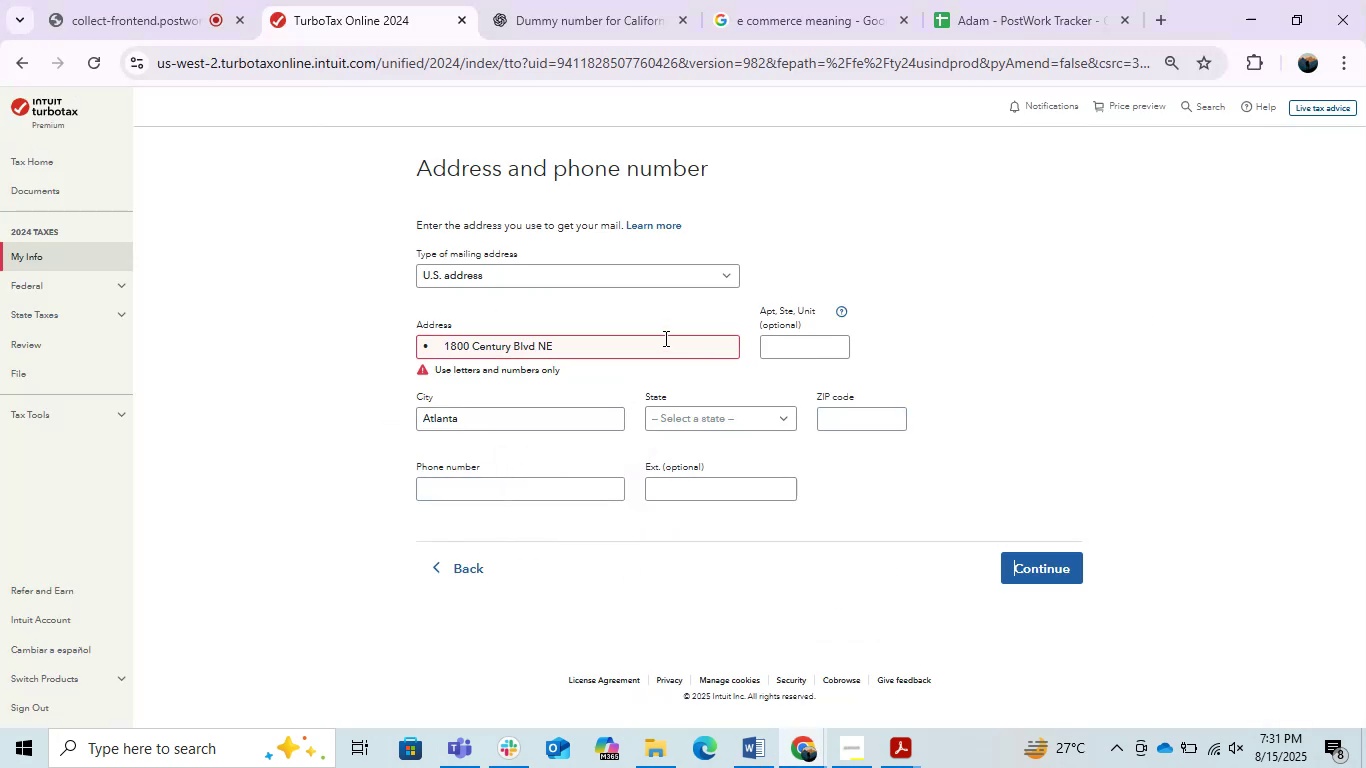 
left_click([657, 338])
 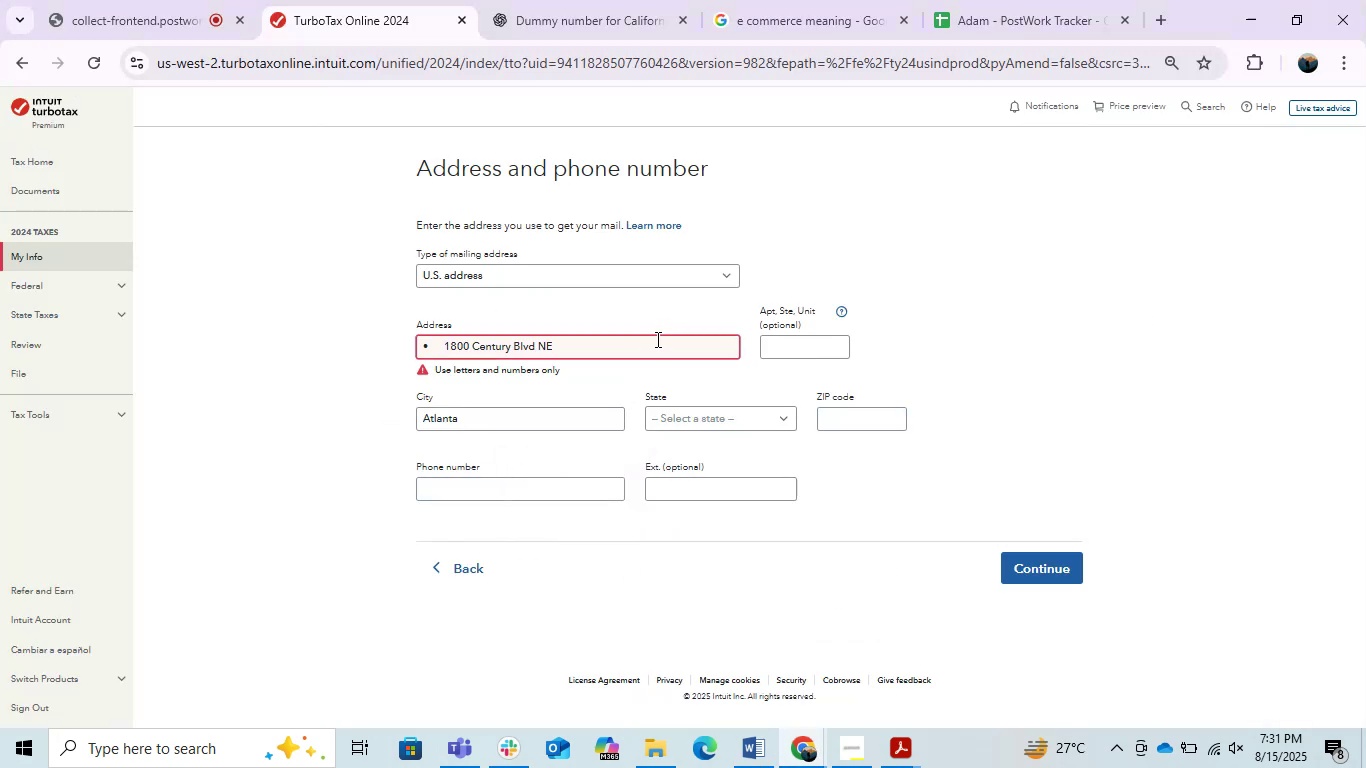 
key(Backspace)
 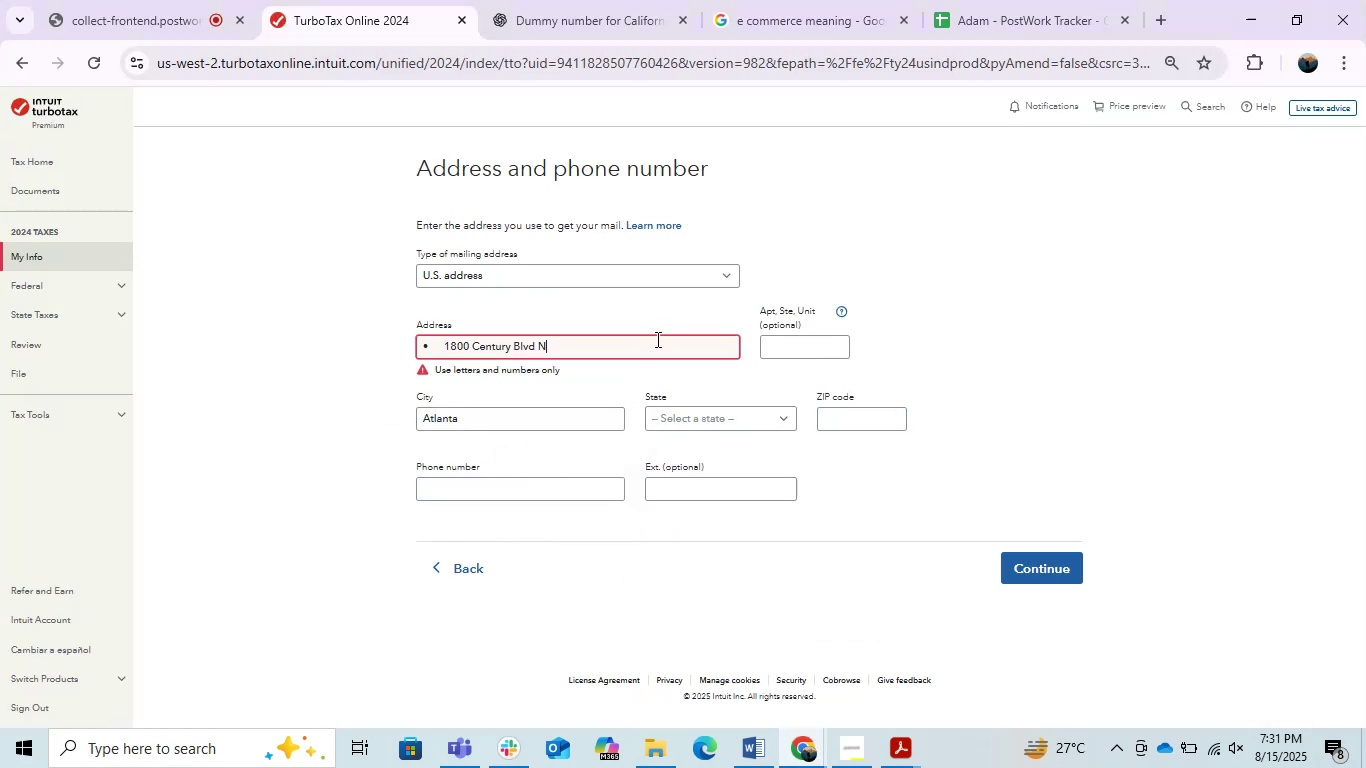 
key(Backspace)
 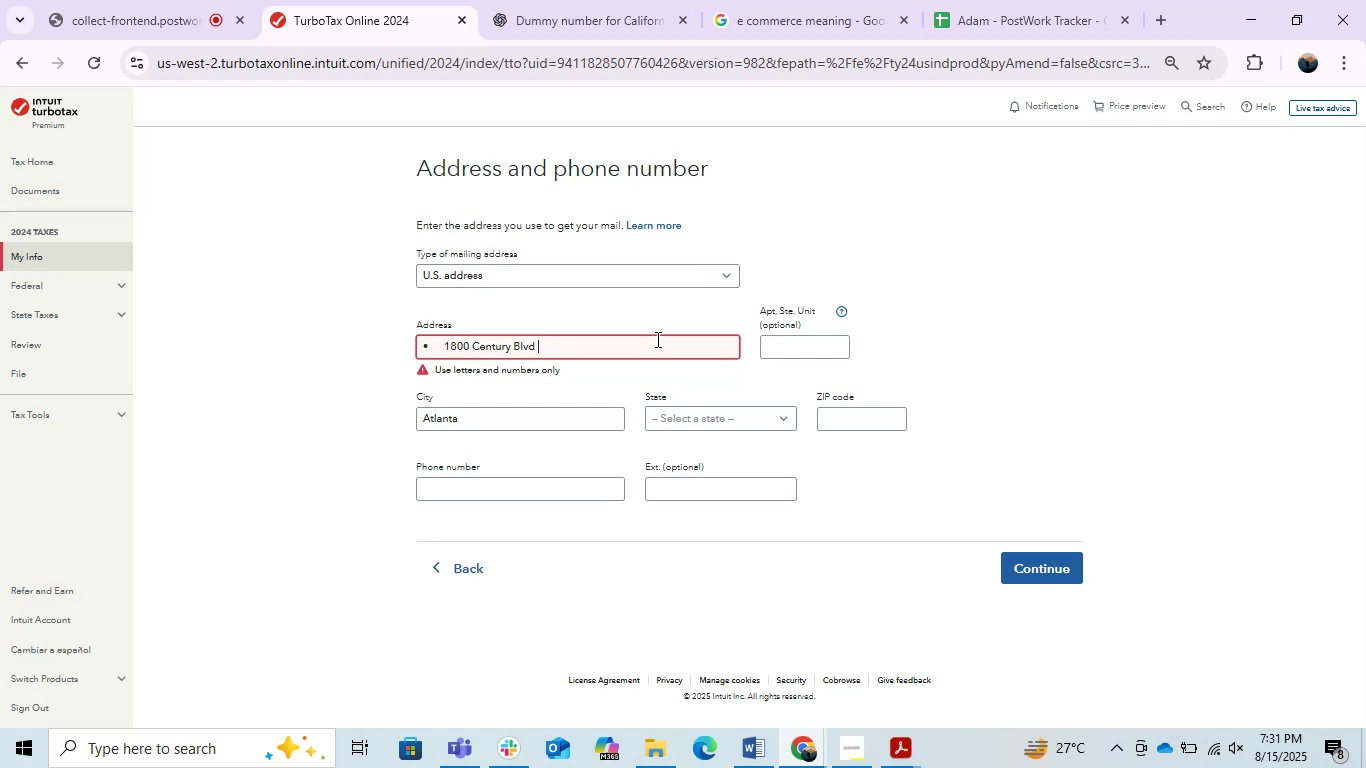 
key(Backspace)
 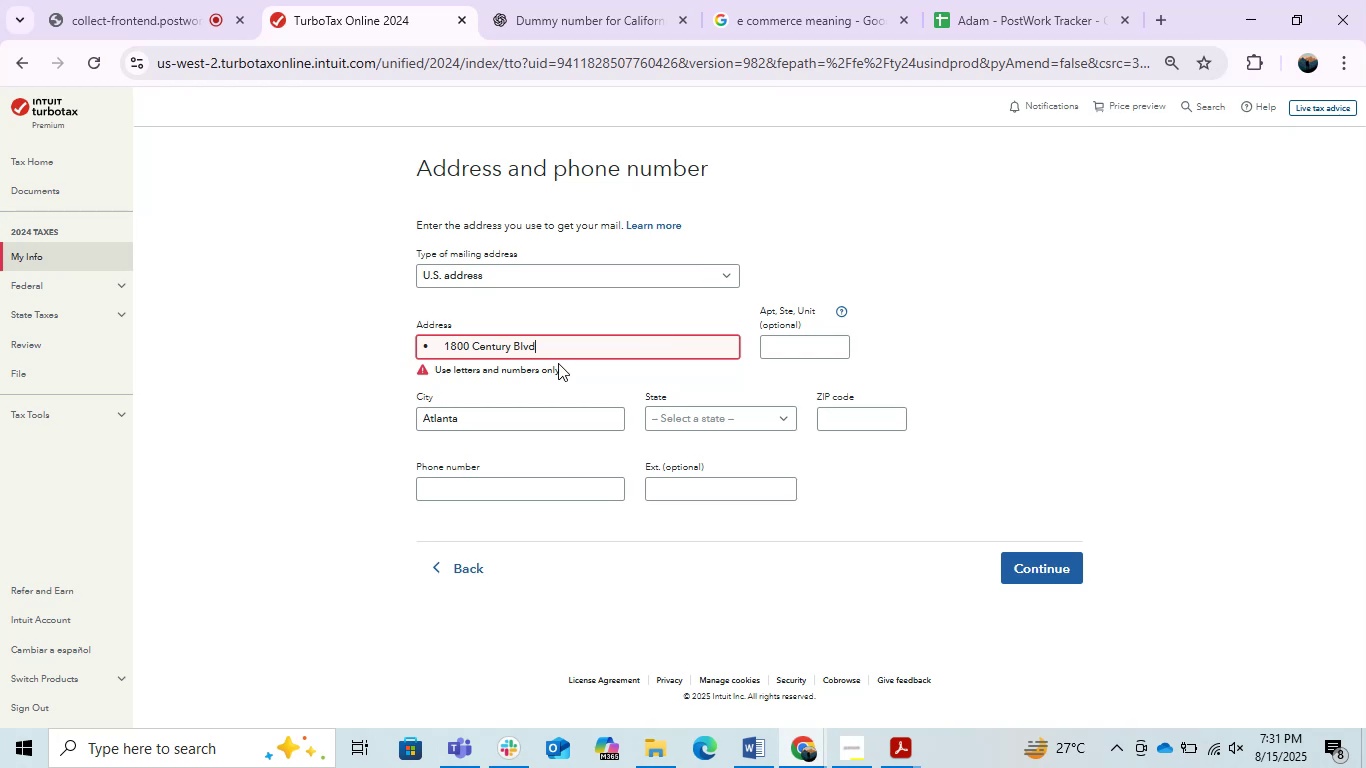 
key(Control+Z)
 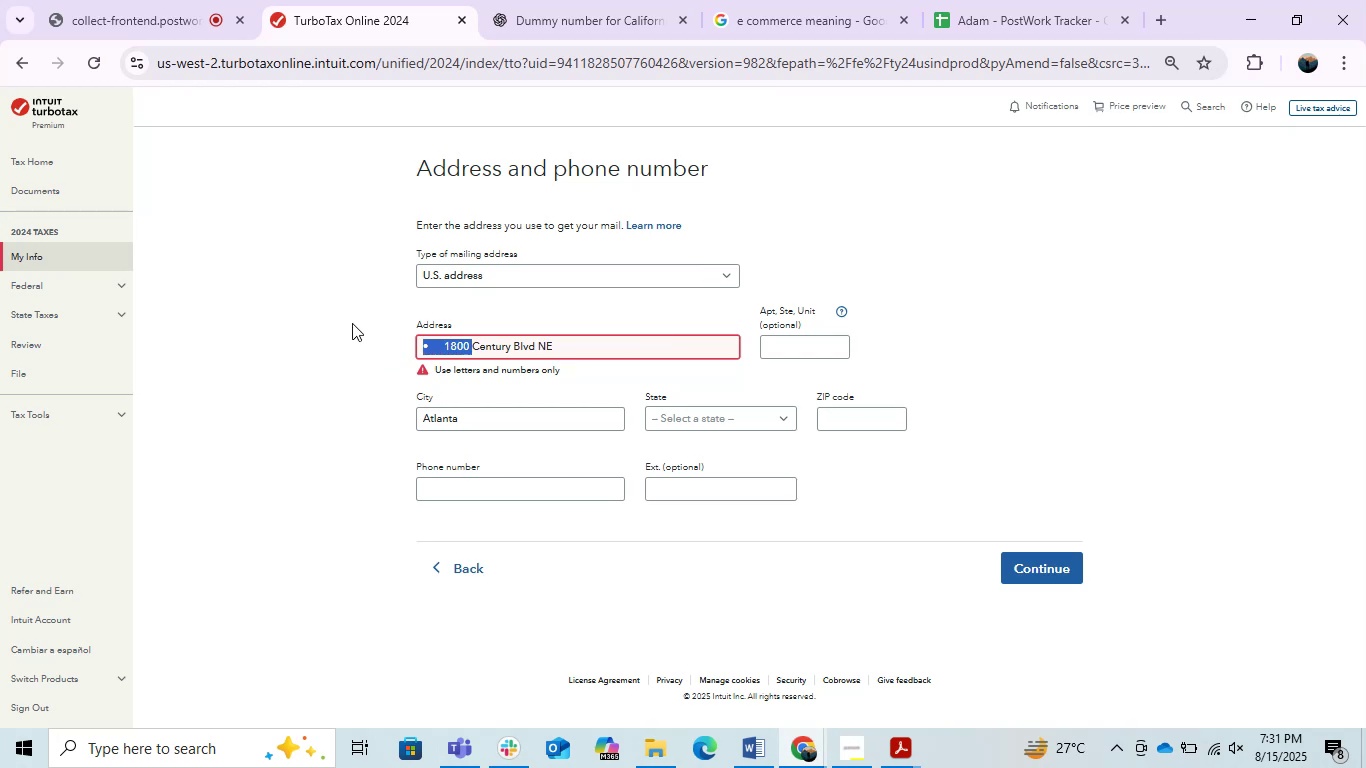 
key(Backspace)
 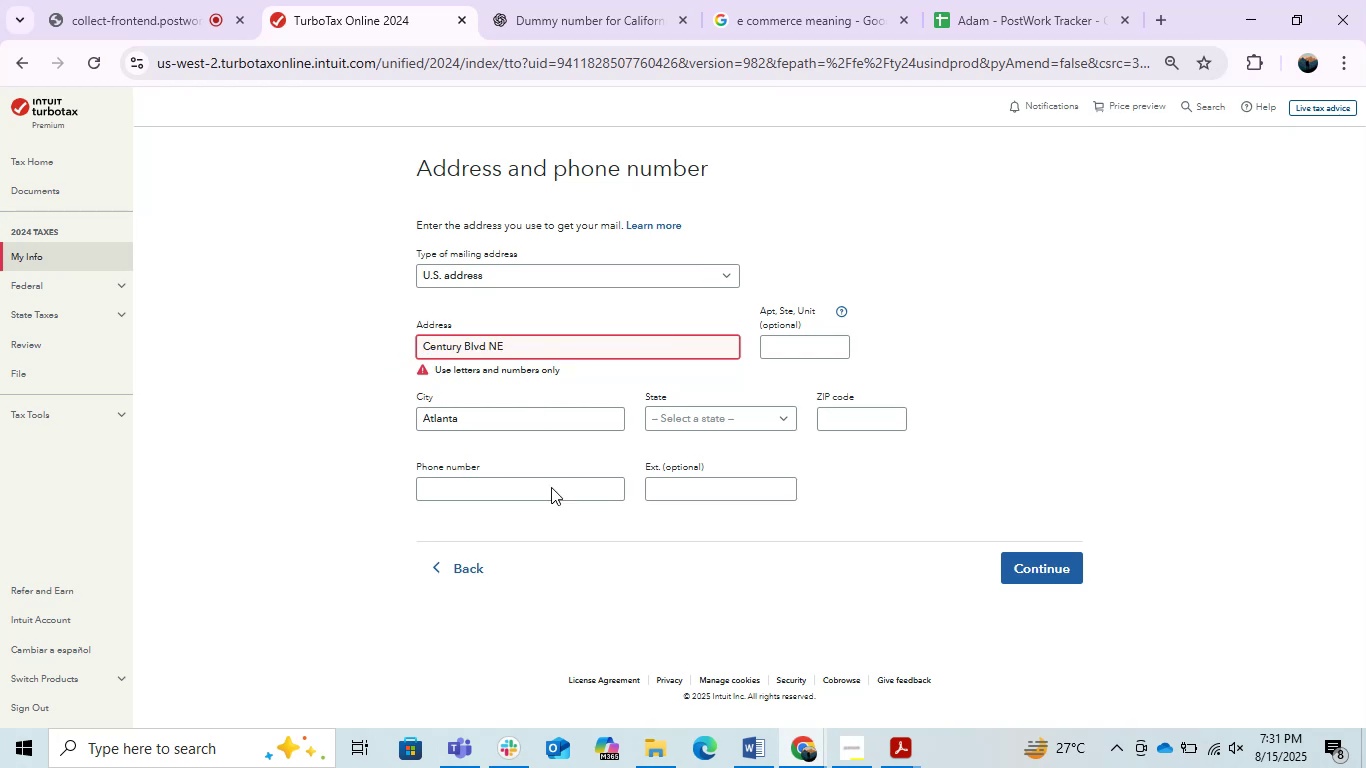 
left_click([566, 584])
 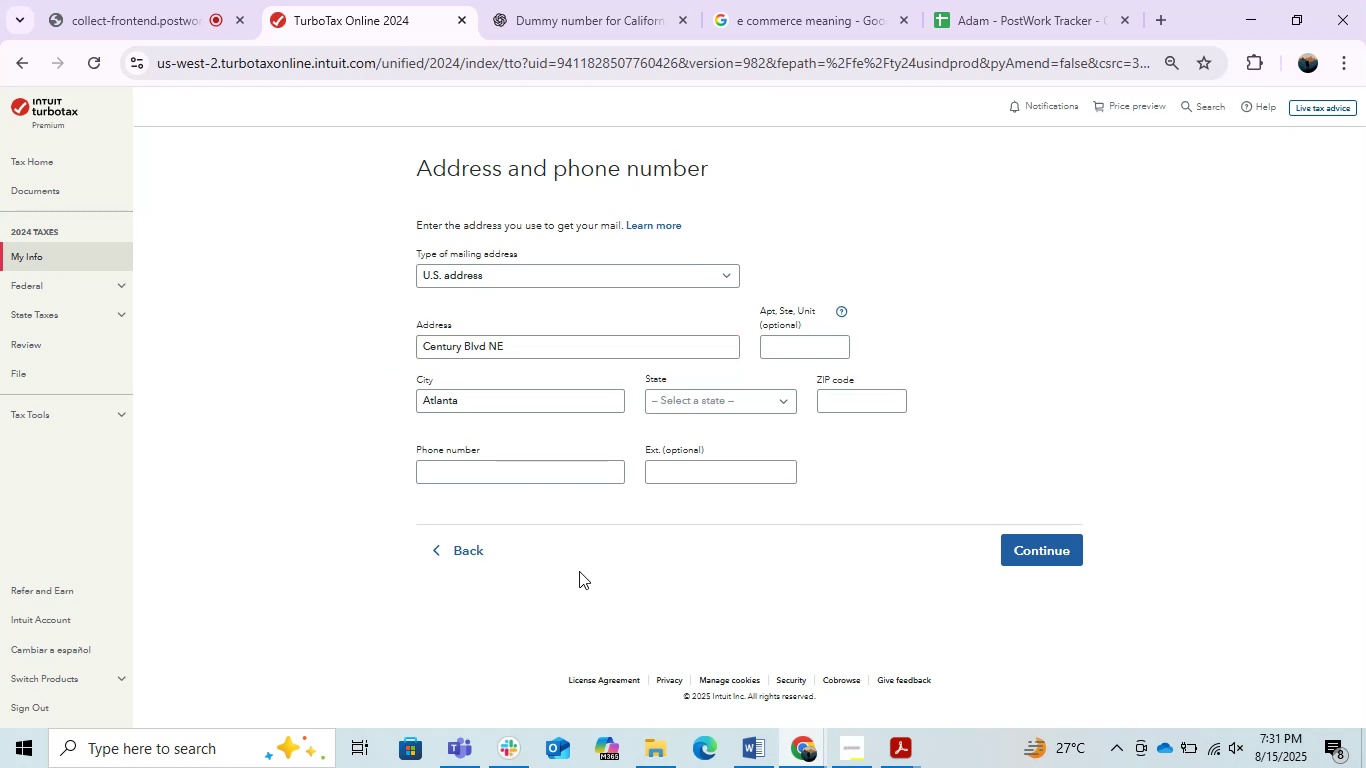 
key(Control+Z)
 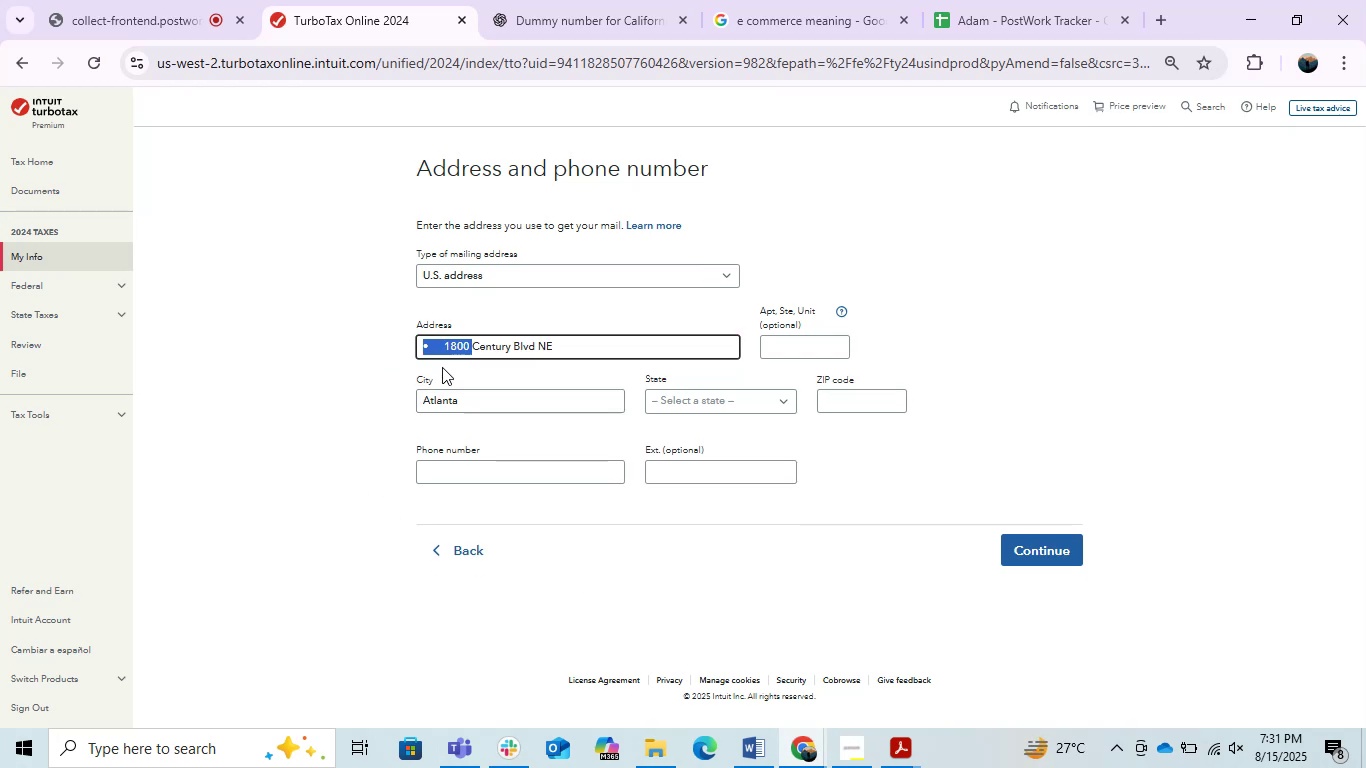 
left_click([438, 350])
 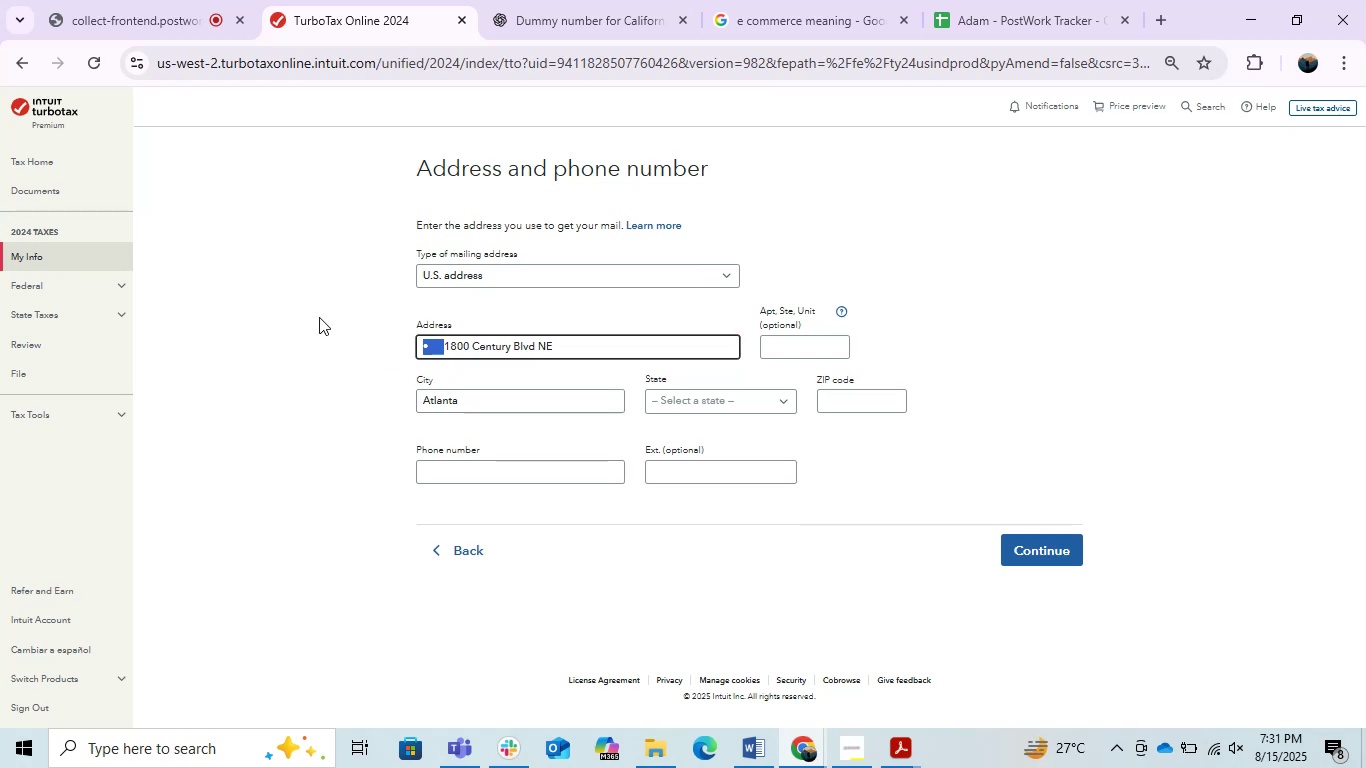 
key(Backspace)
 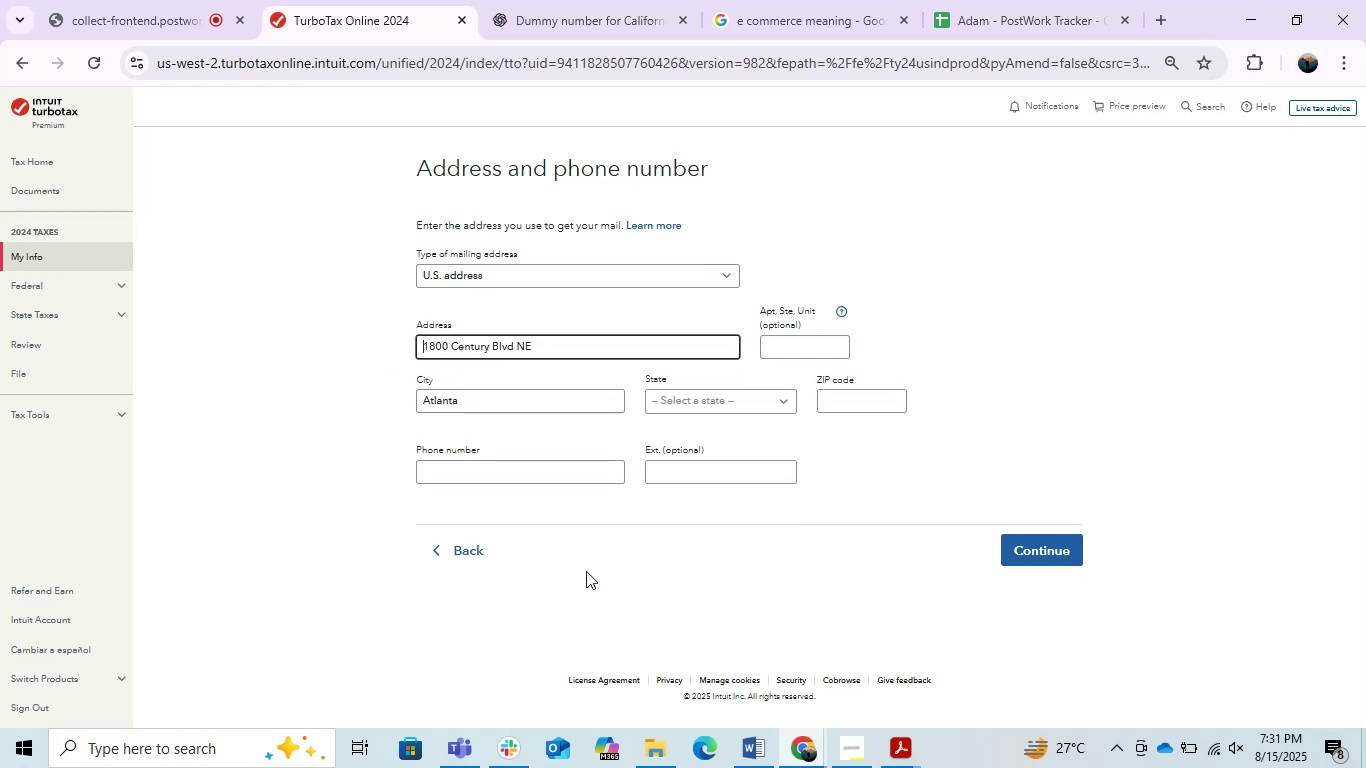 
left_click([589, 570])
 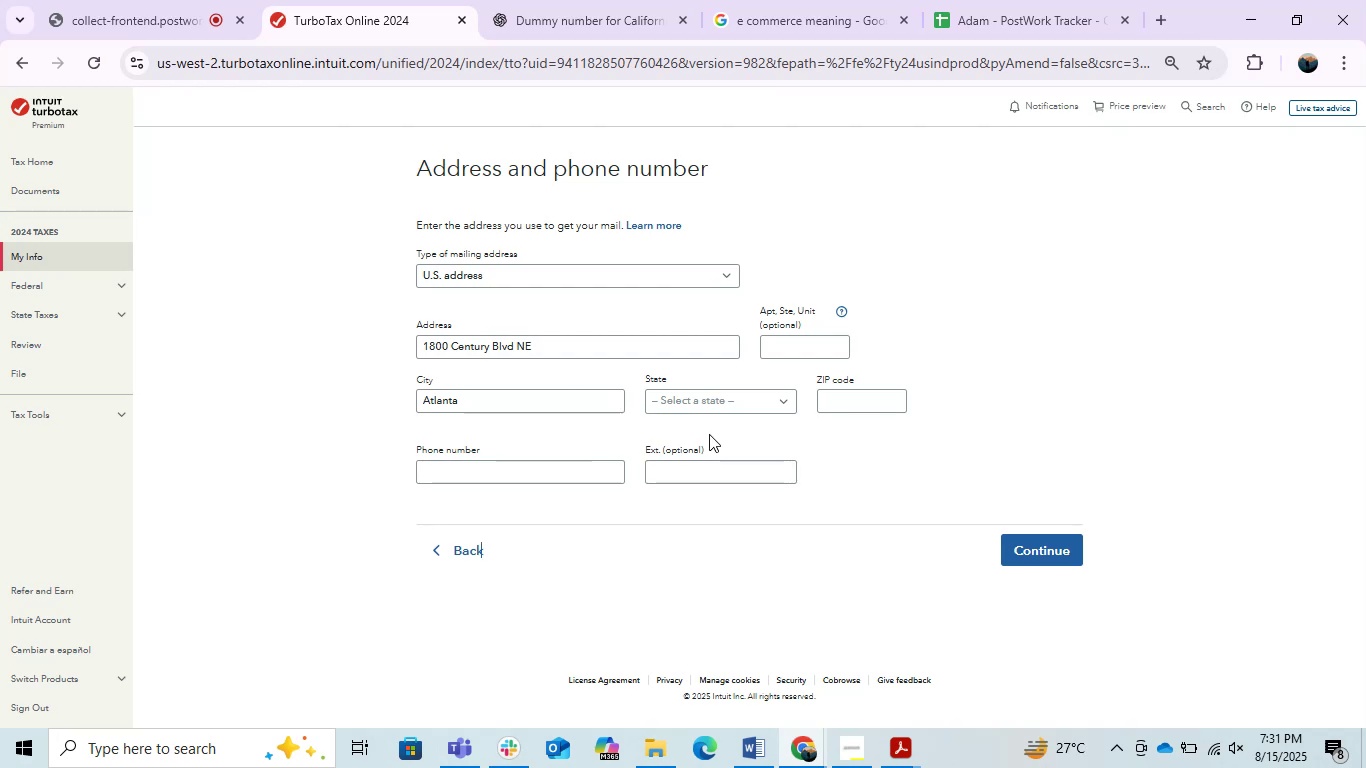 
key(Alt+AltLeft)
 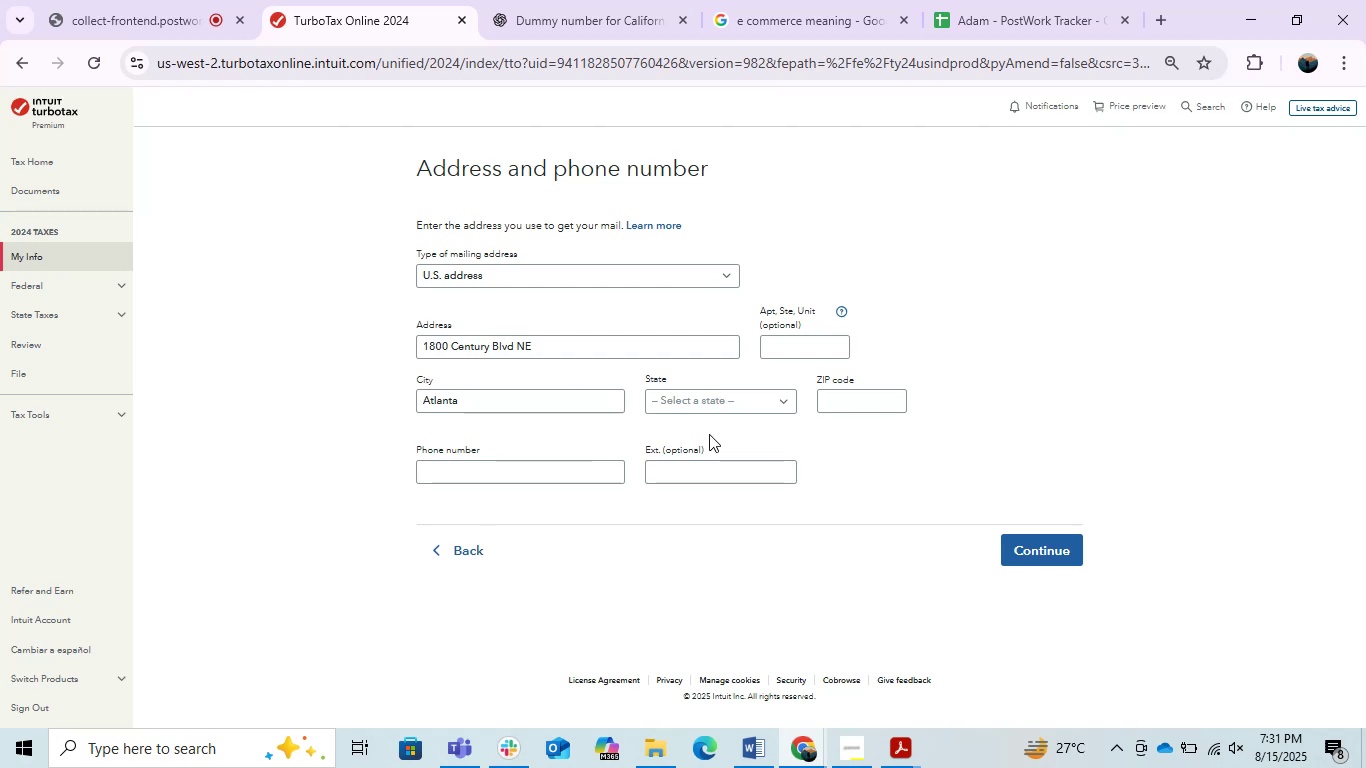 
key(Alt+Tab)
 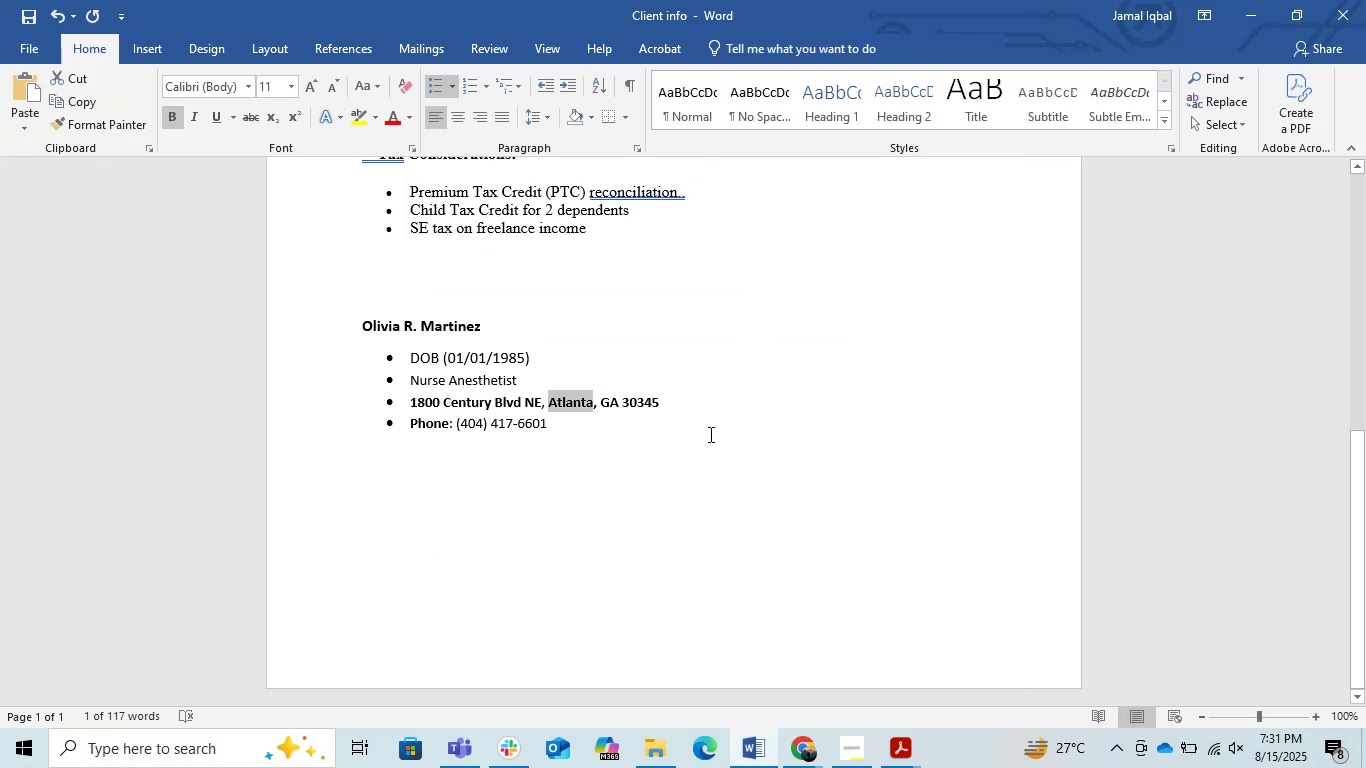 
key(Alt+Tab)
 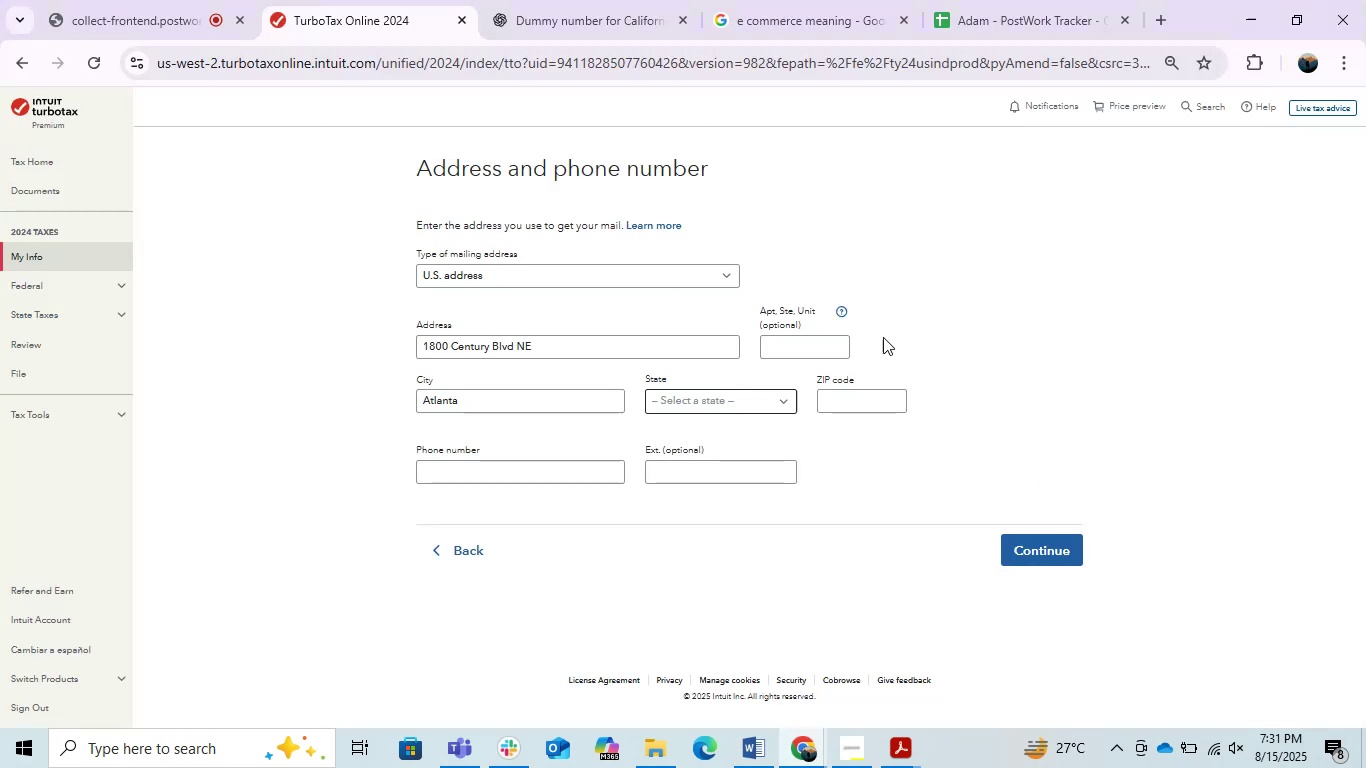 
left_click([704, 402])
 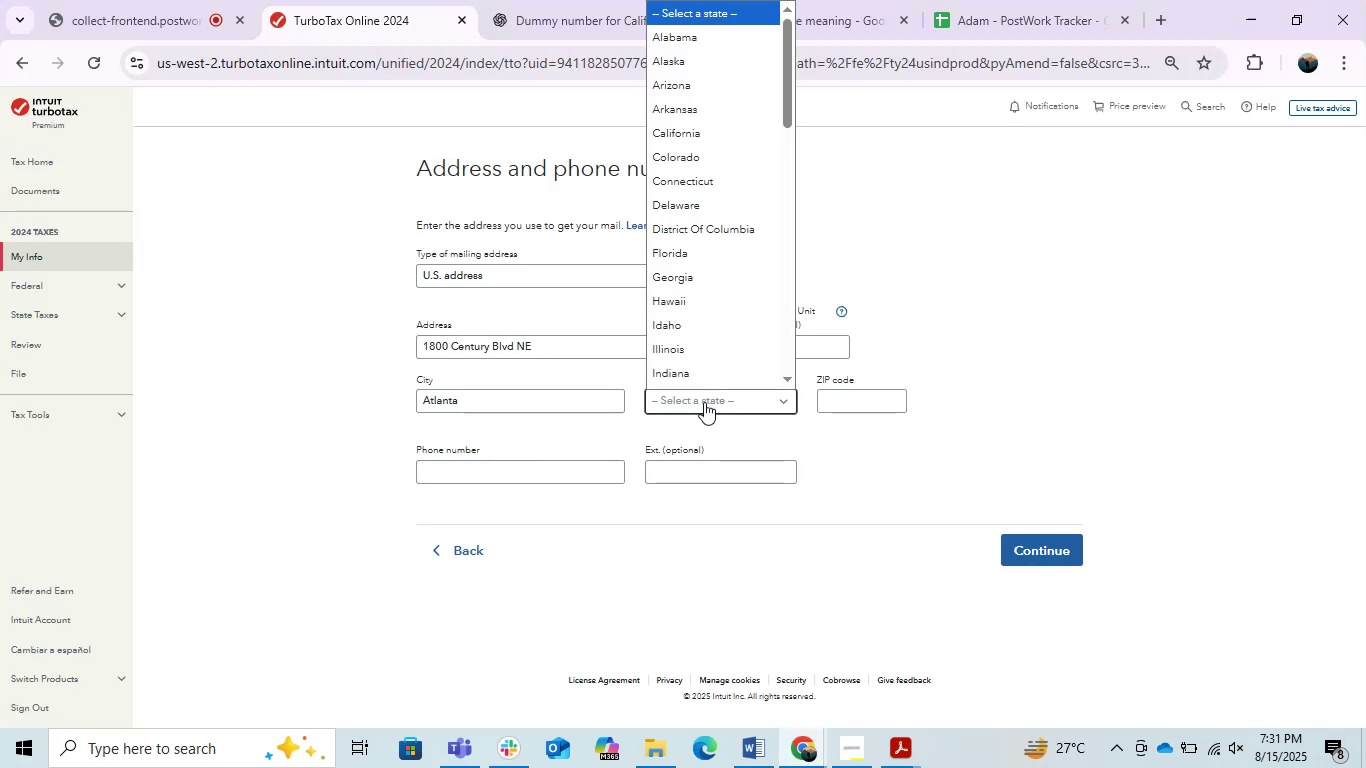 
key(G)
 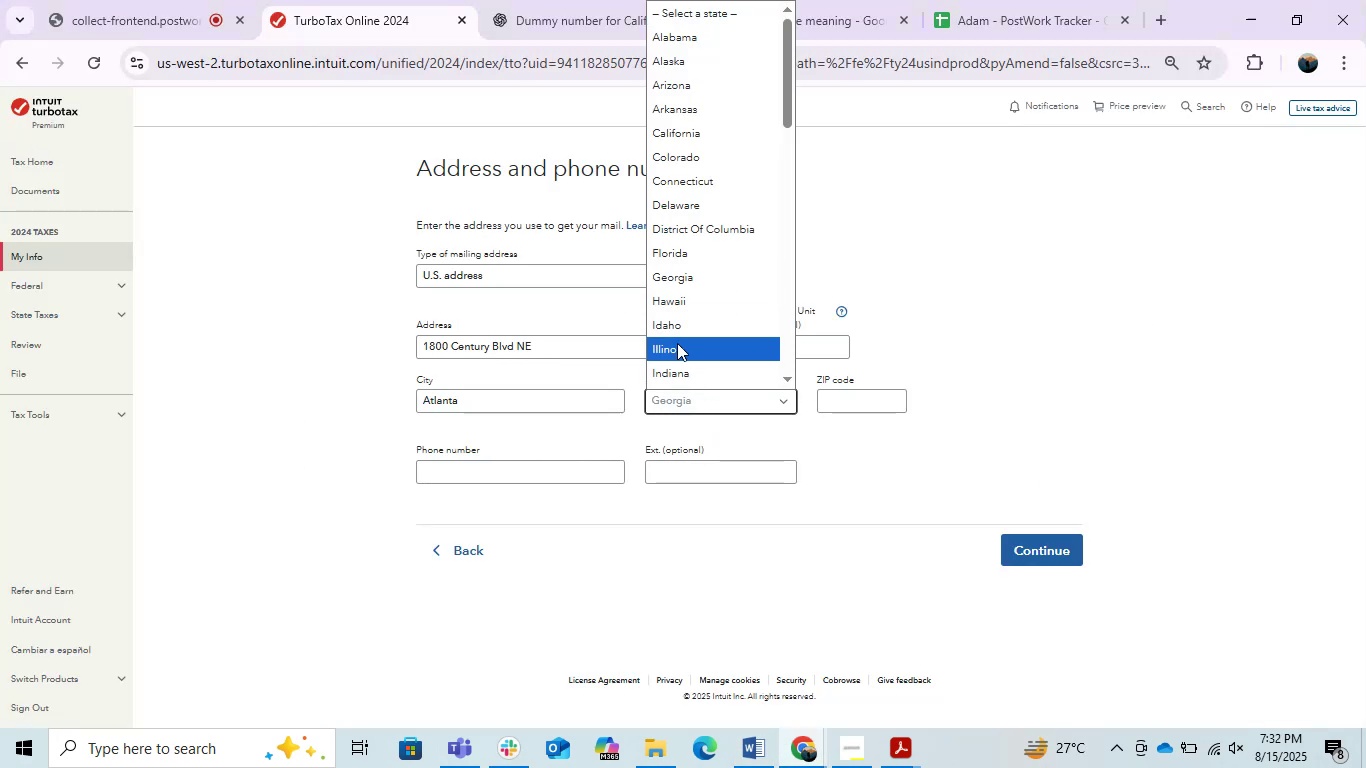 
left_click([671, 282])
 